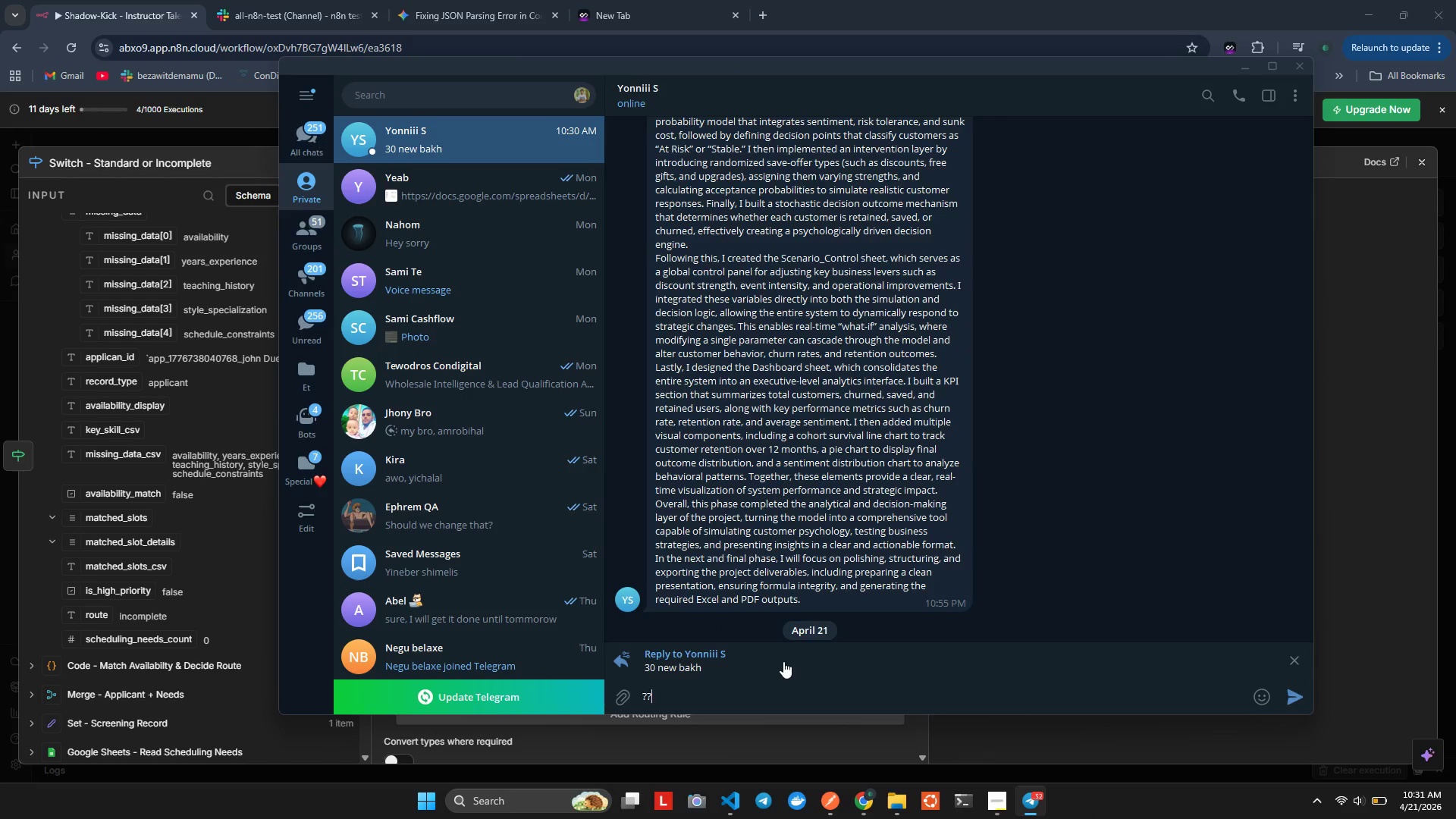 
key(Shift+Slash)
 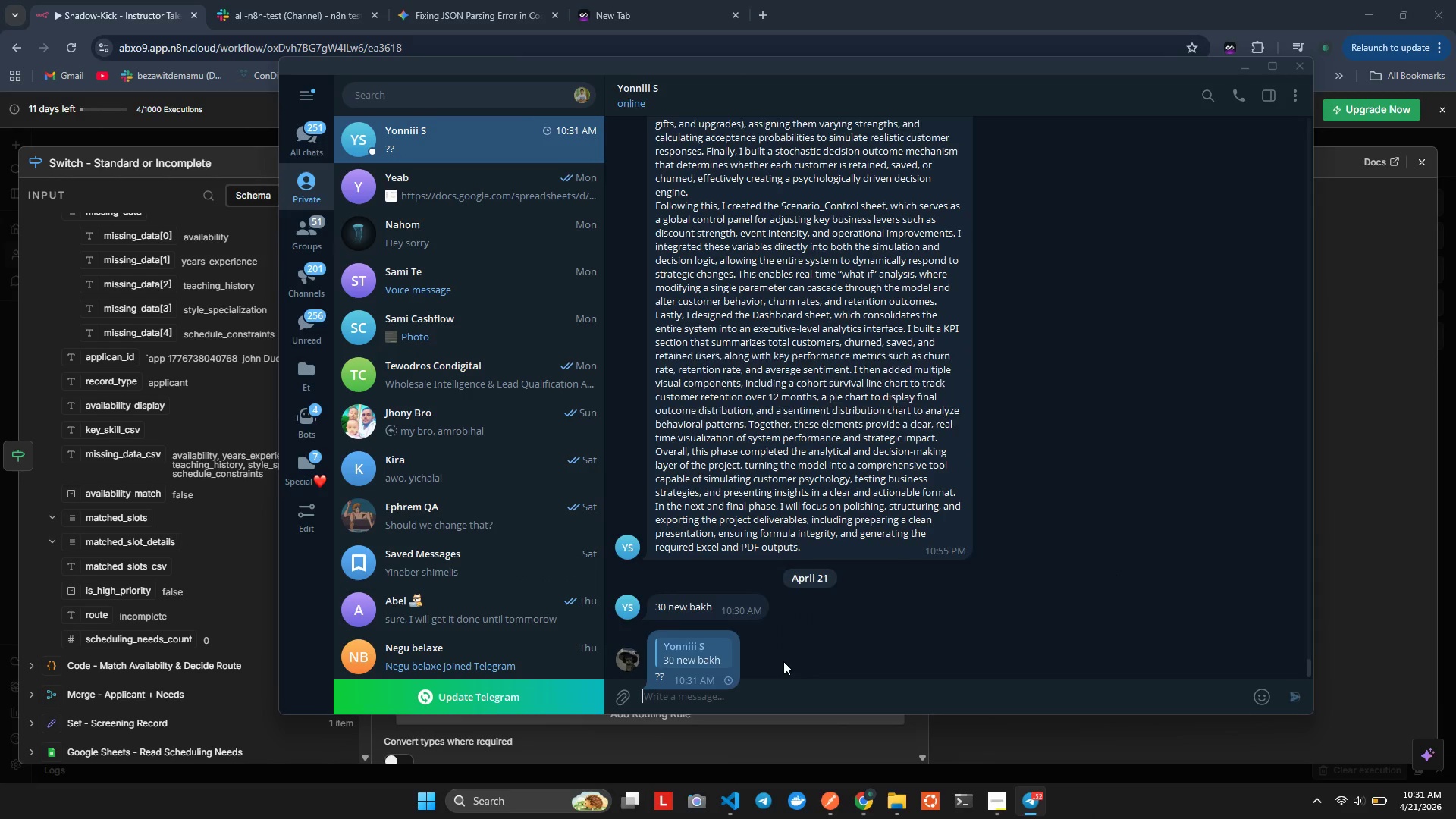 
key(Enter)
 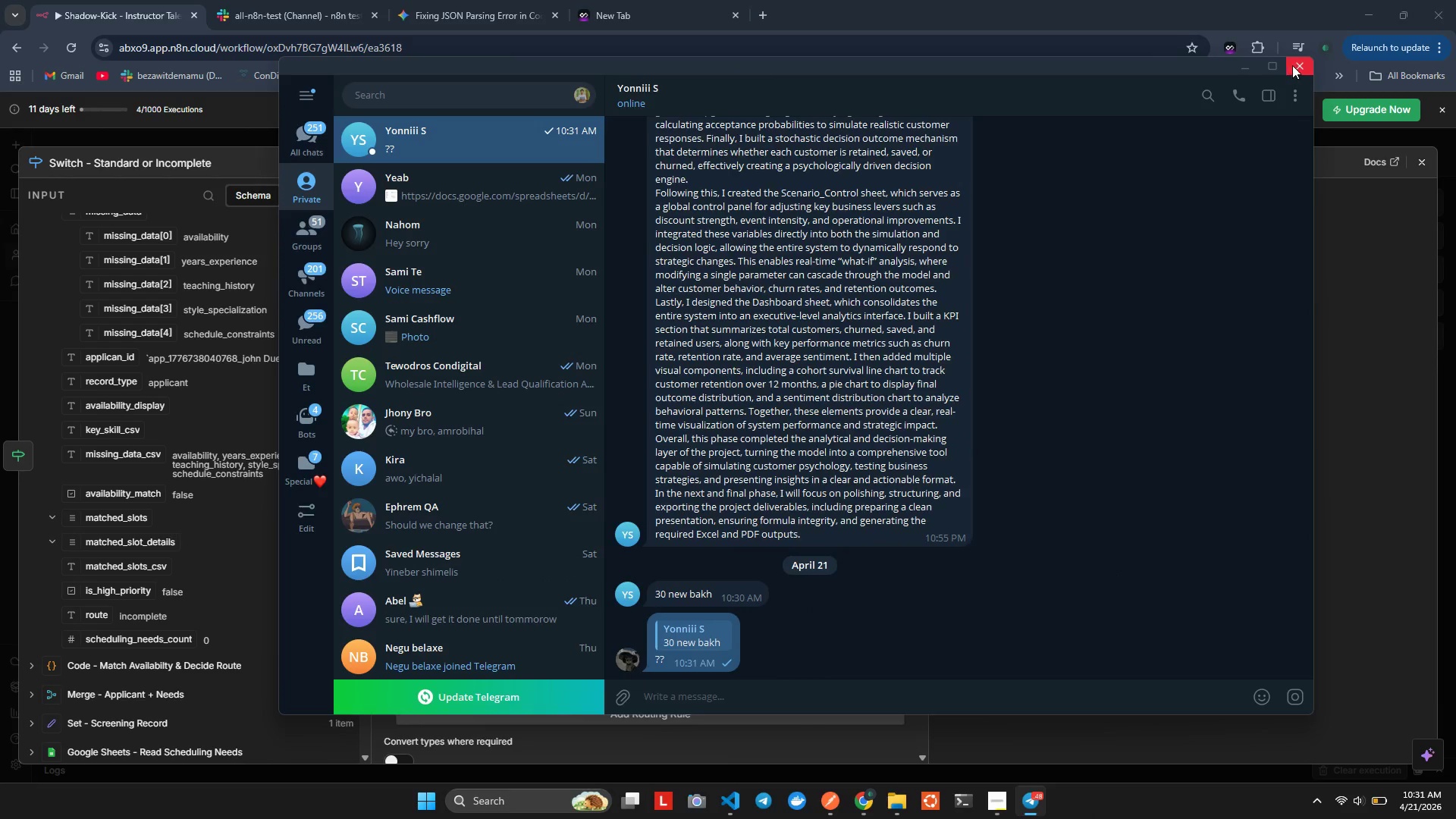 
key(Shift+ShiftLeft)
 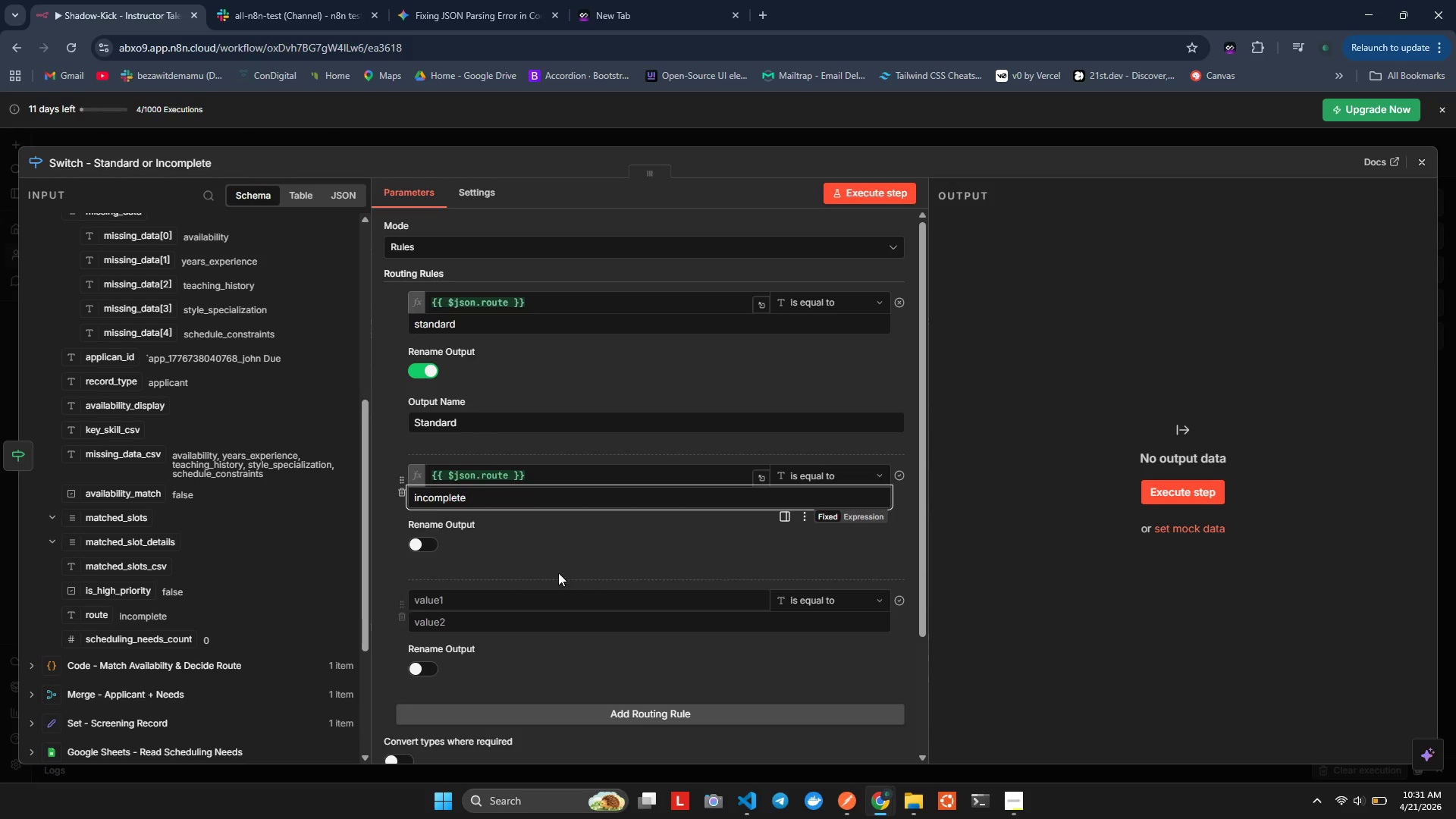 
key(Shift+ShiftLeft)
 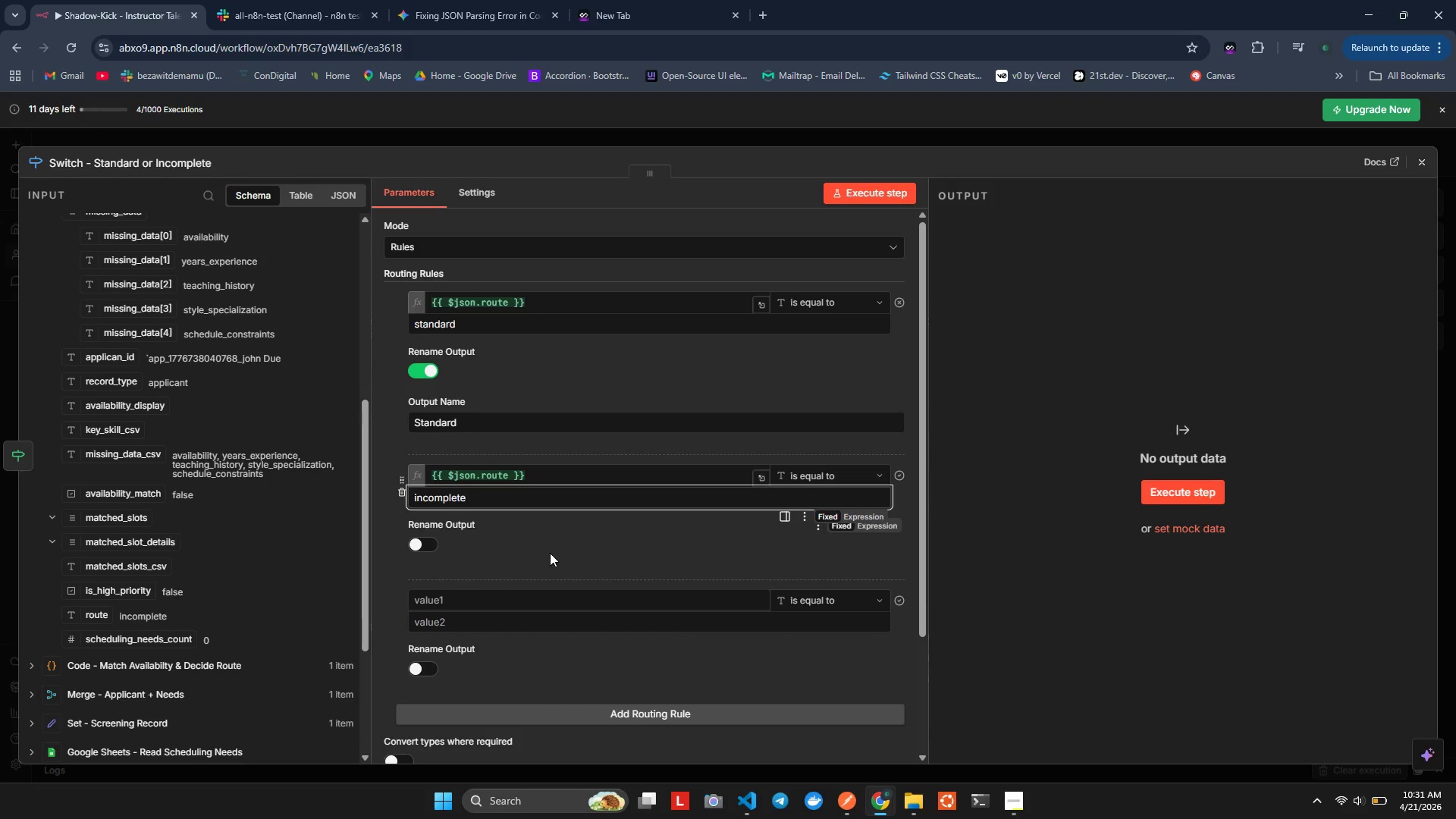 
left_click([550, 553])
 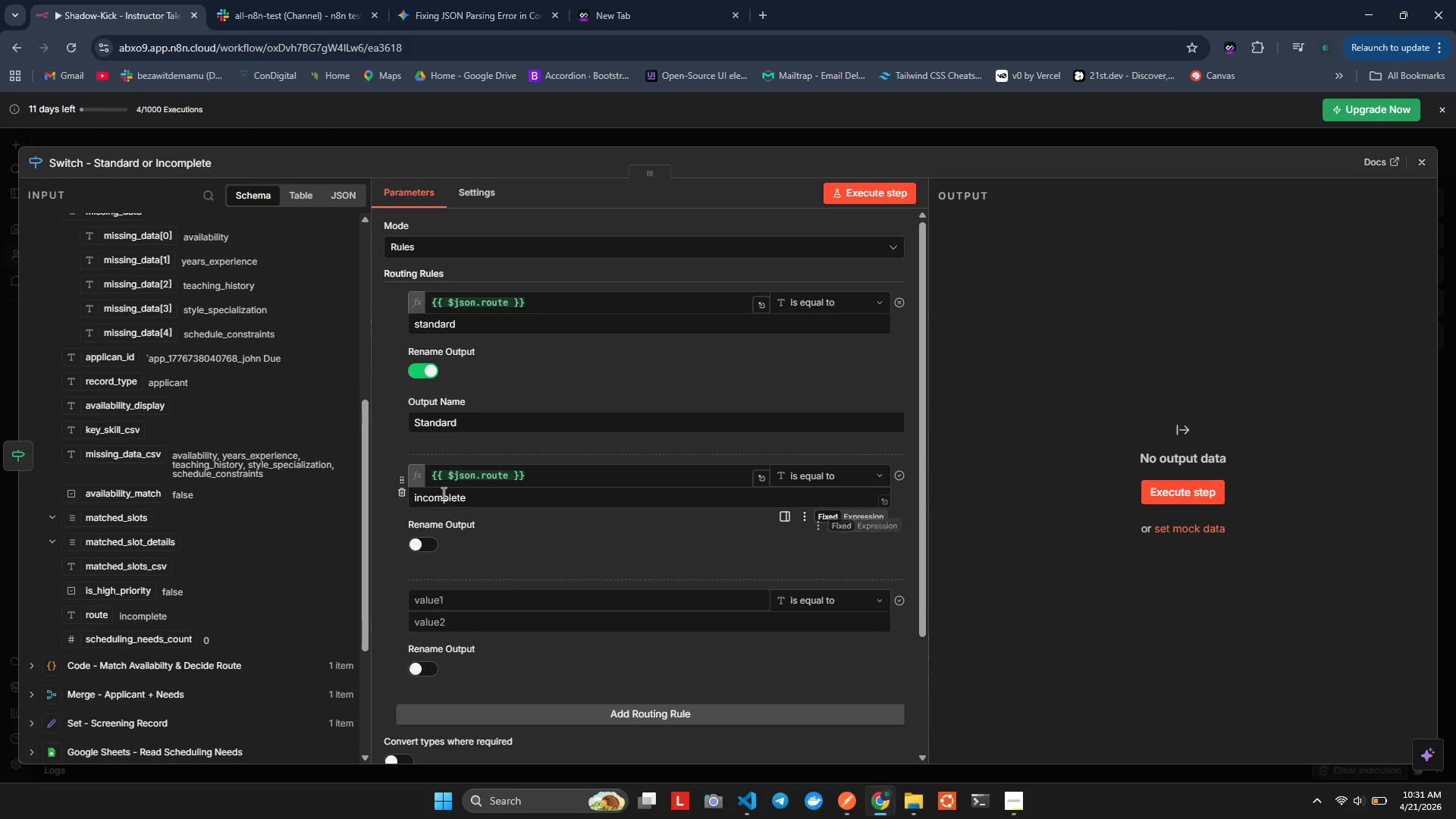 
left_click([442, 493])
 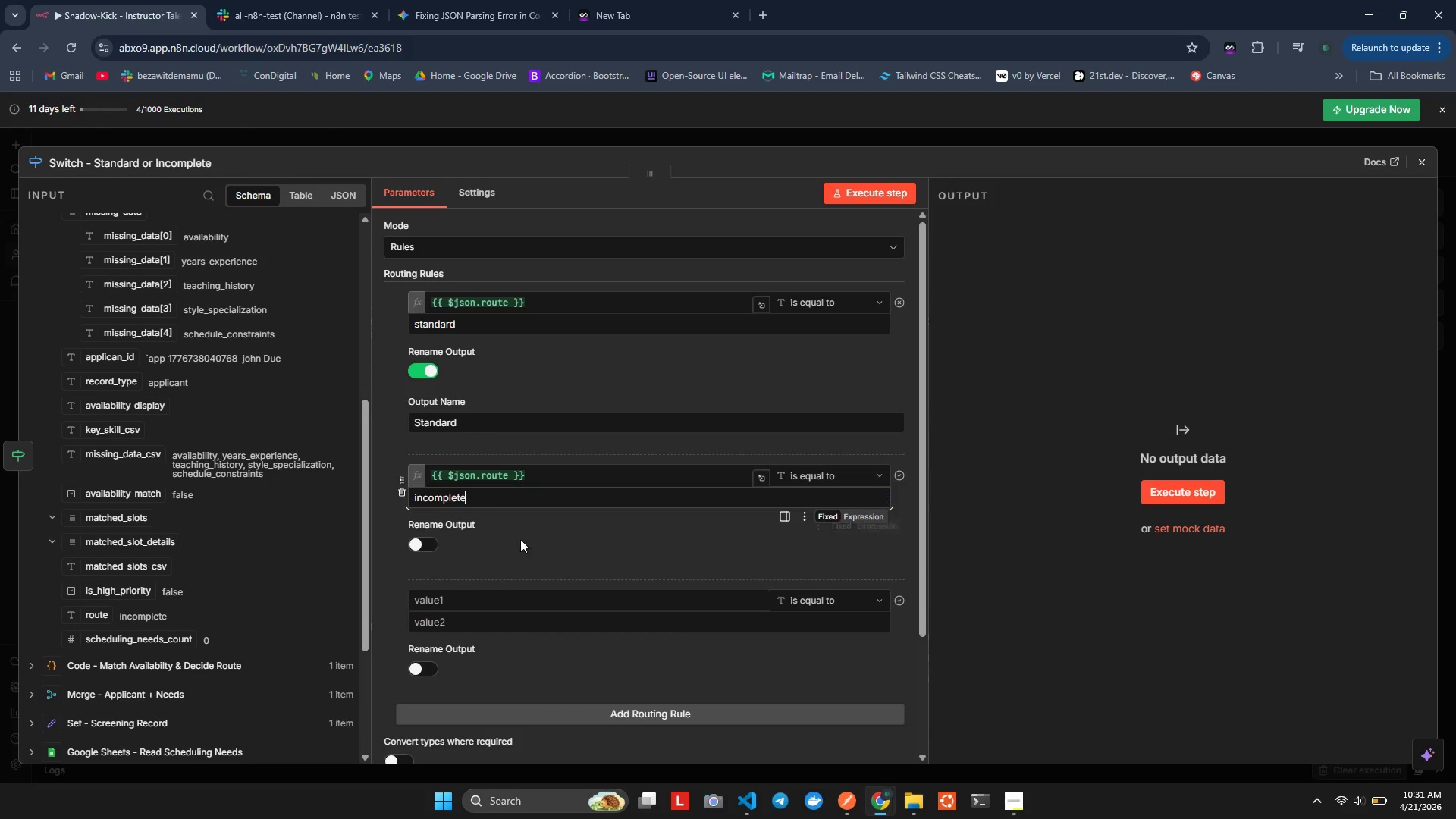 
double_click([530, 548])
 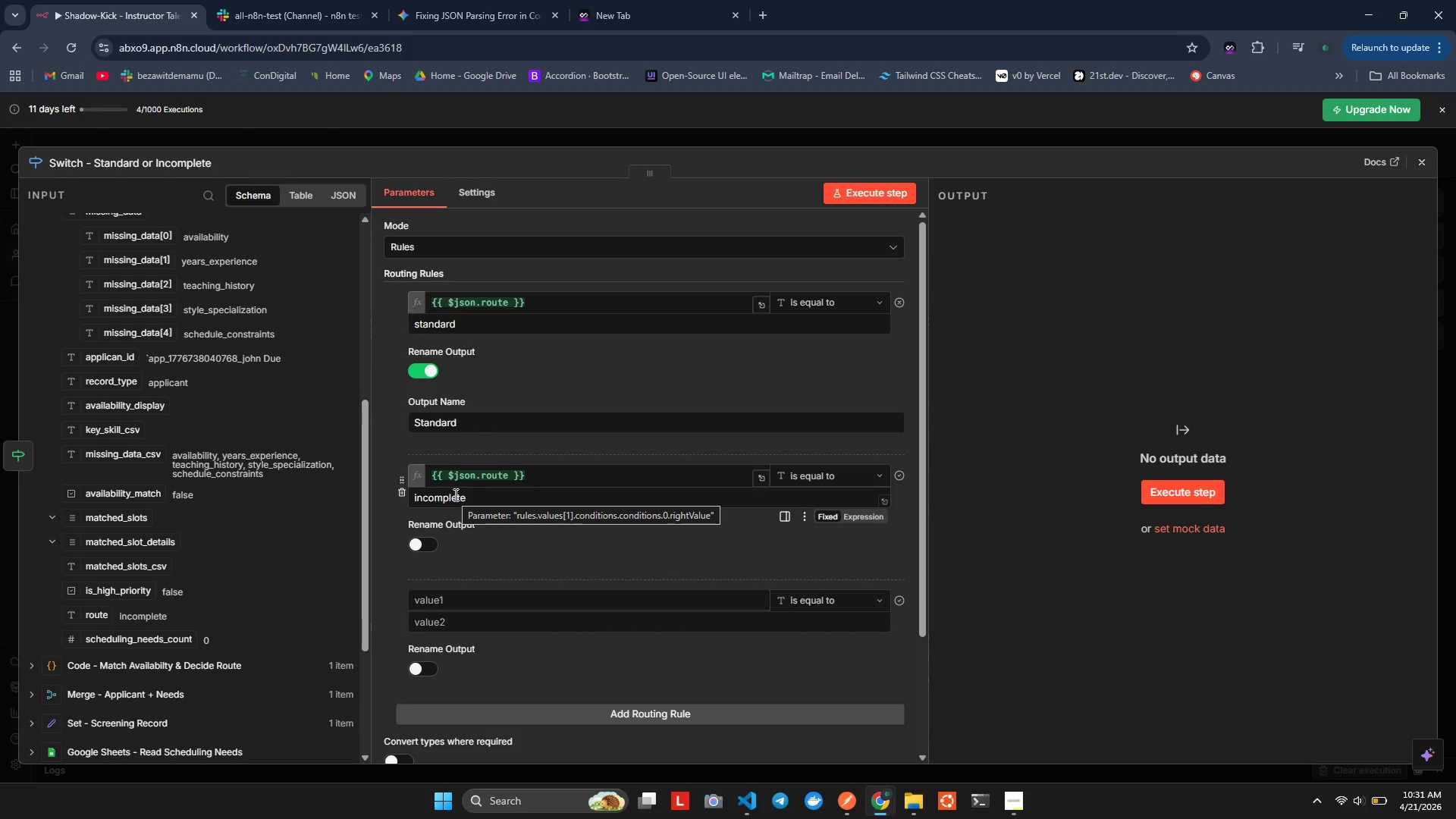 
wait(13.69)
 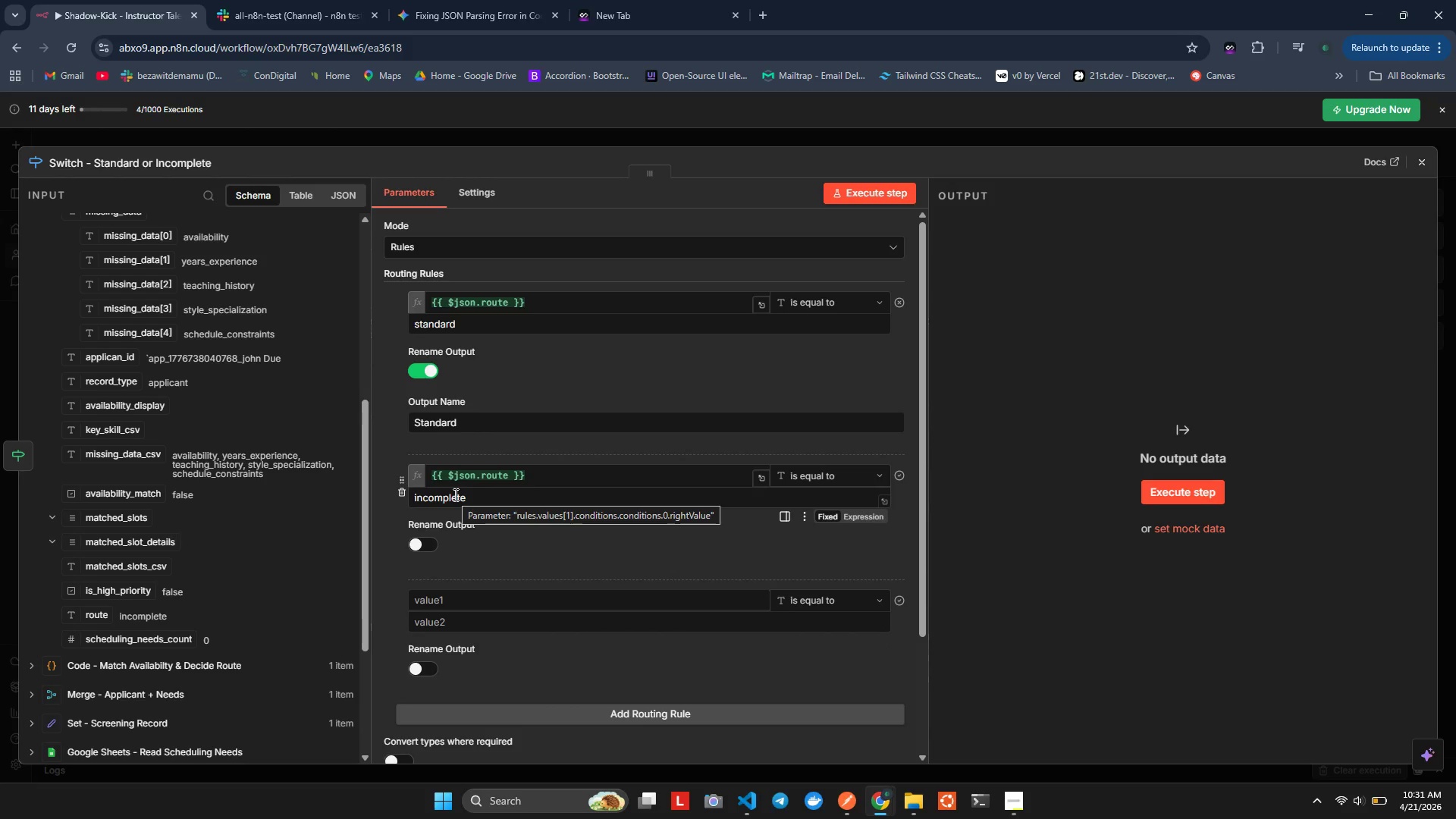 
double_click([431, 539])
 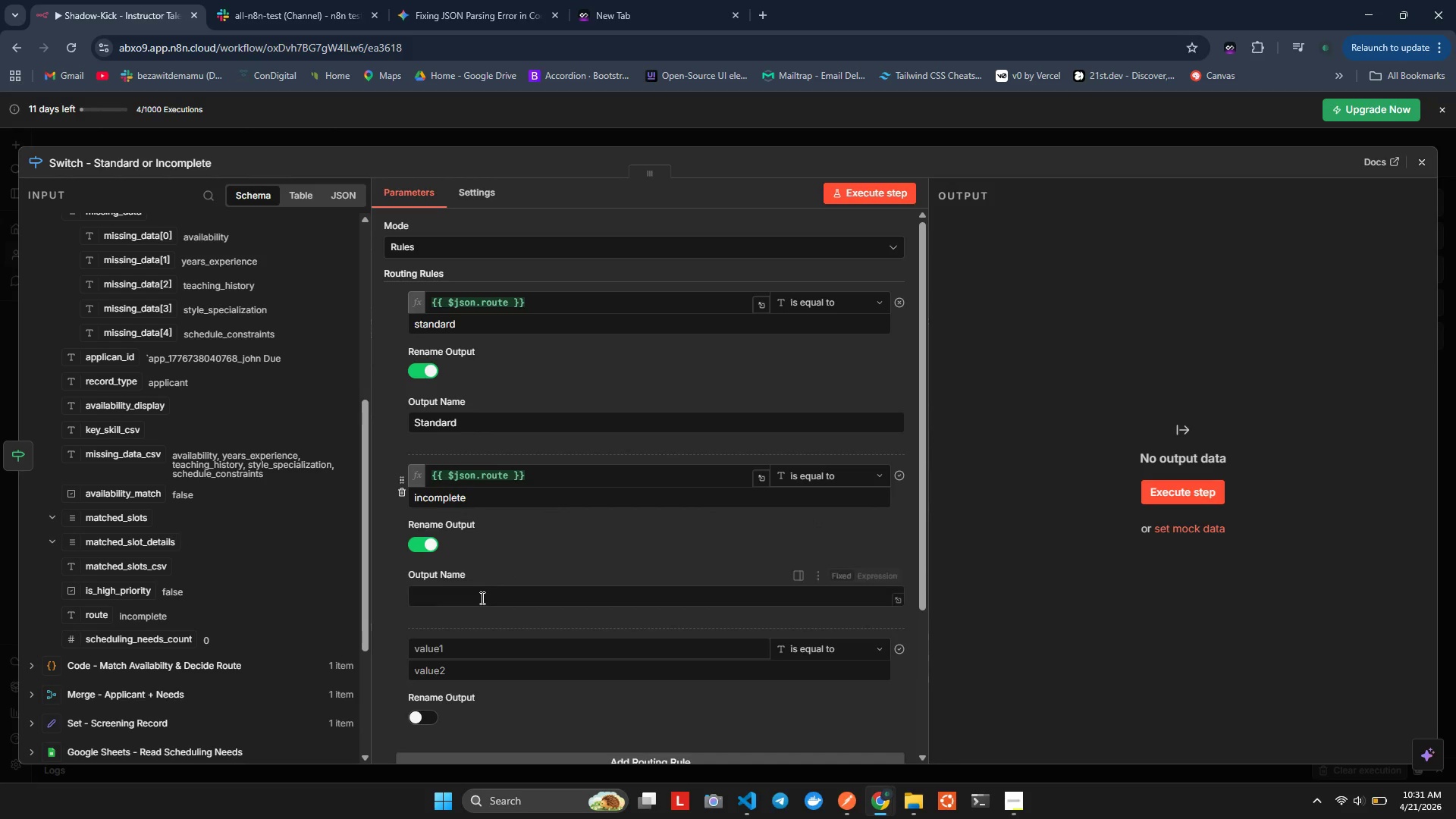 
left_click([481, 598])
 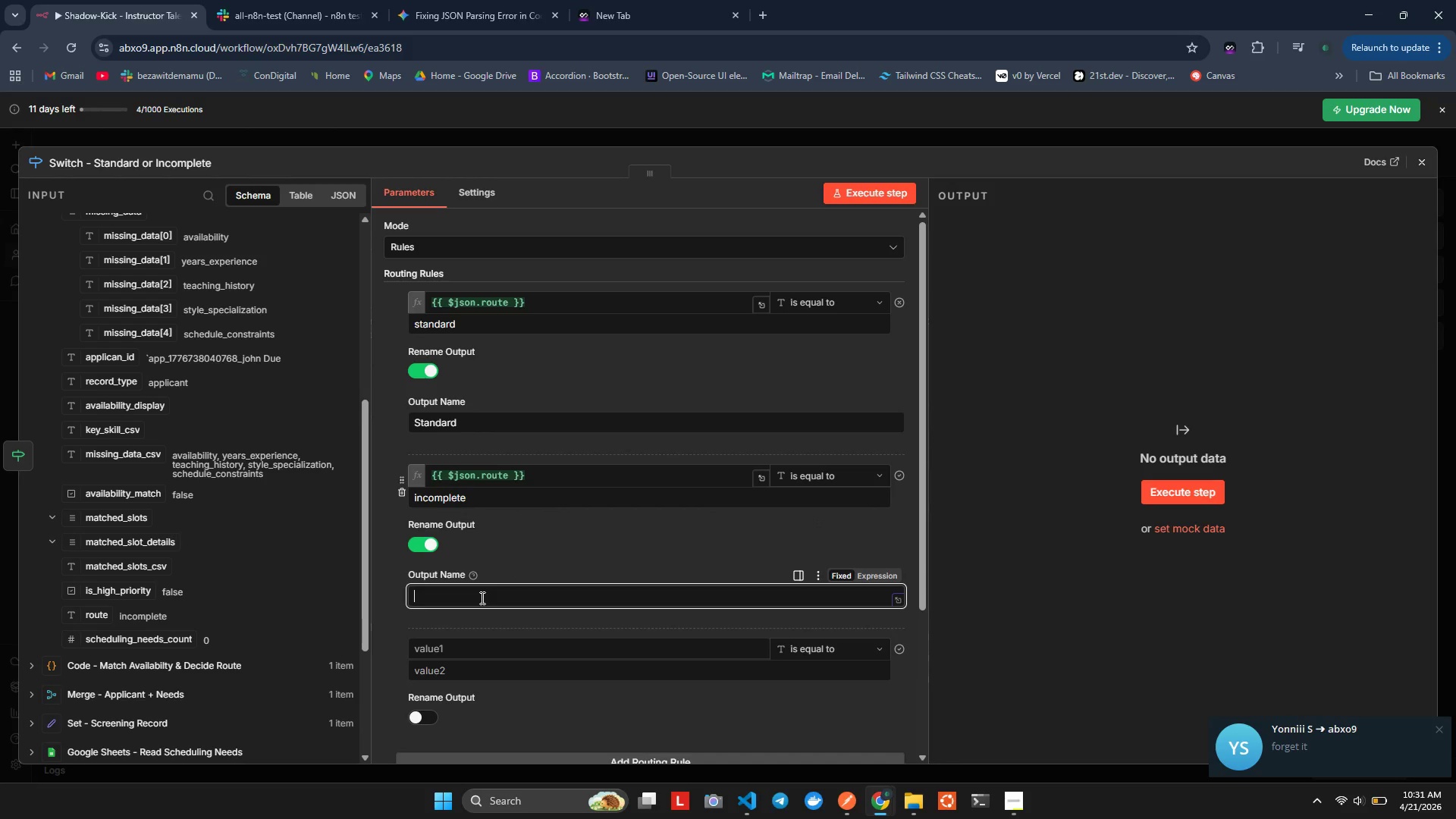 
type(Inc)
 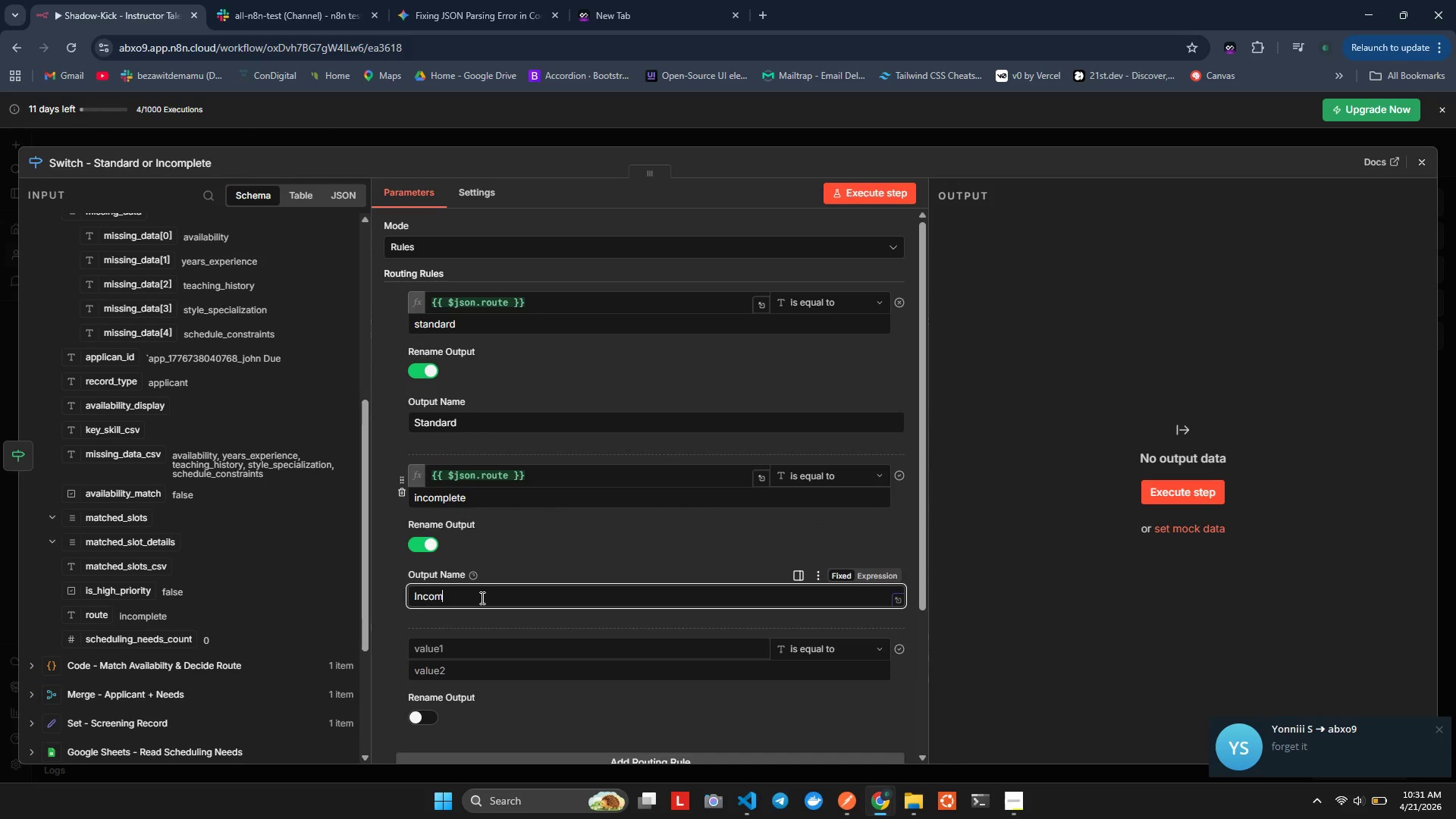 
type(omplete)
 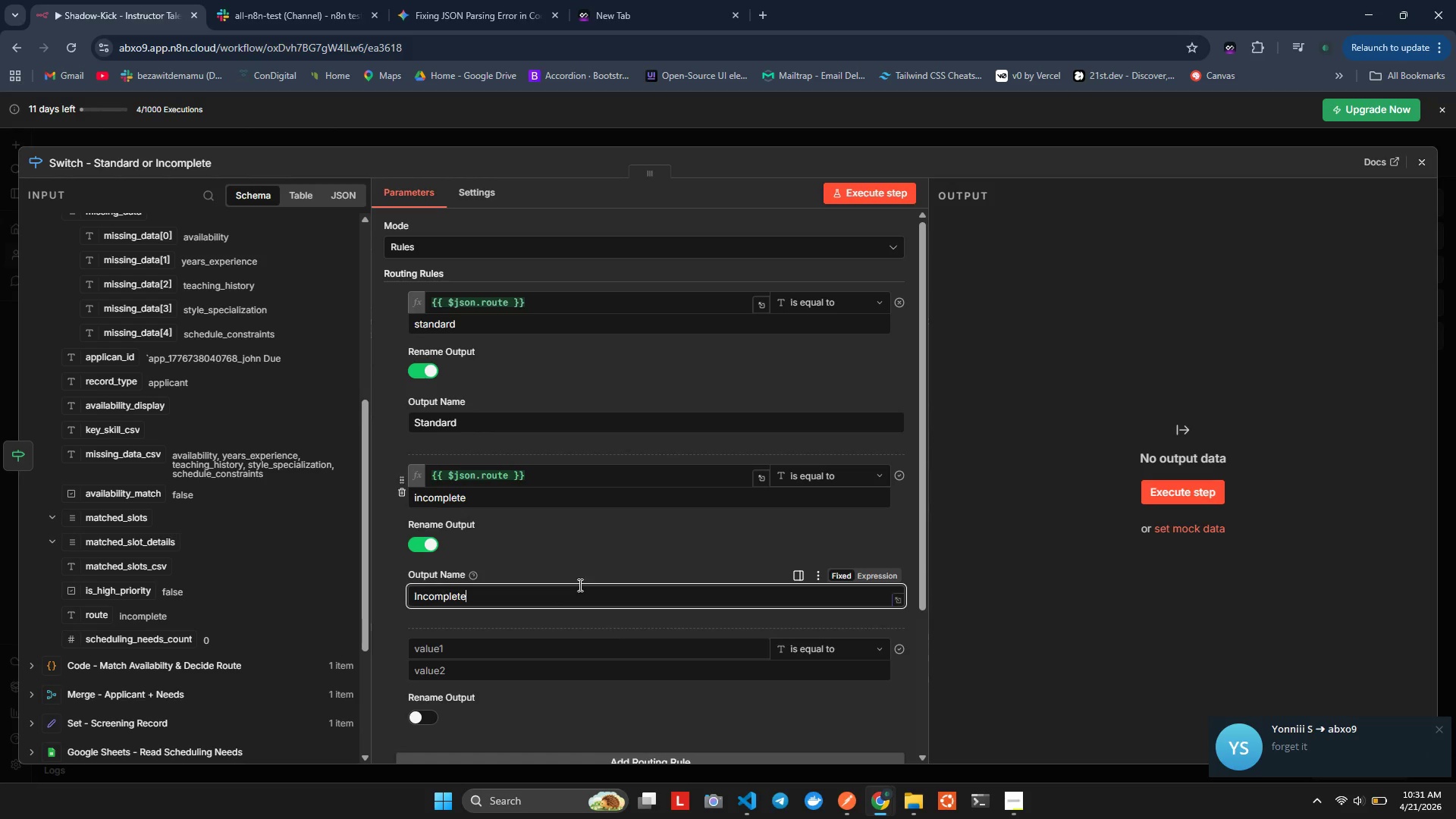 
left_click([576, 543])
 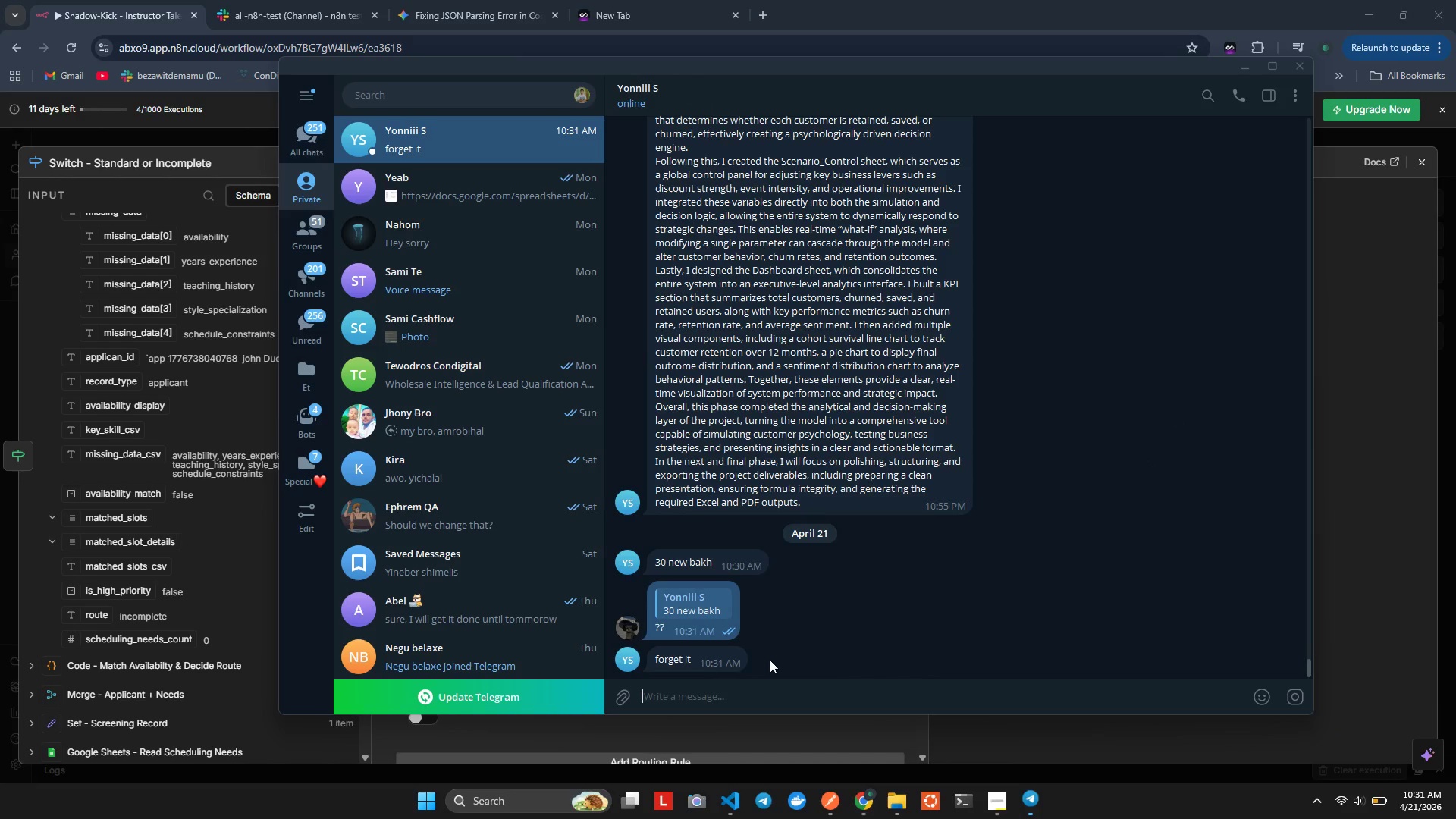 
wait(6.73)
 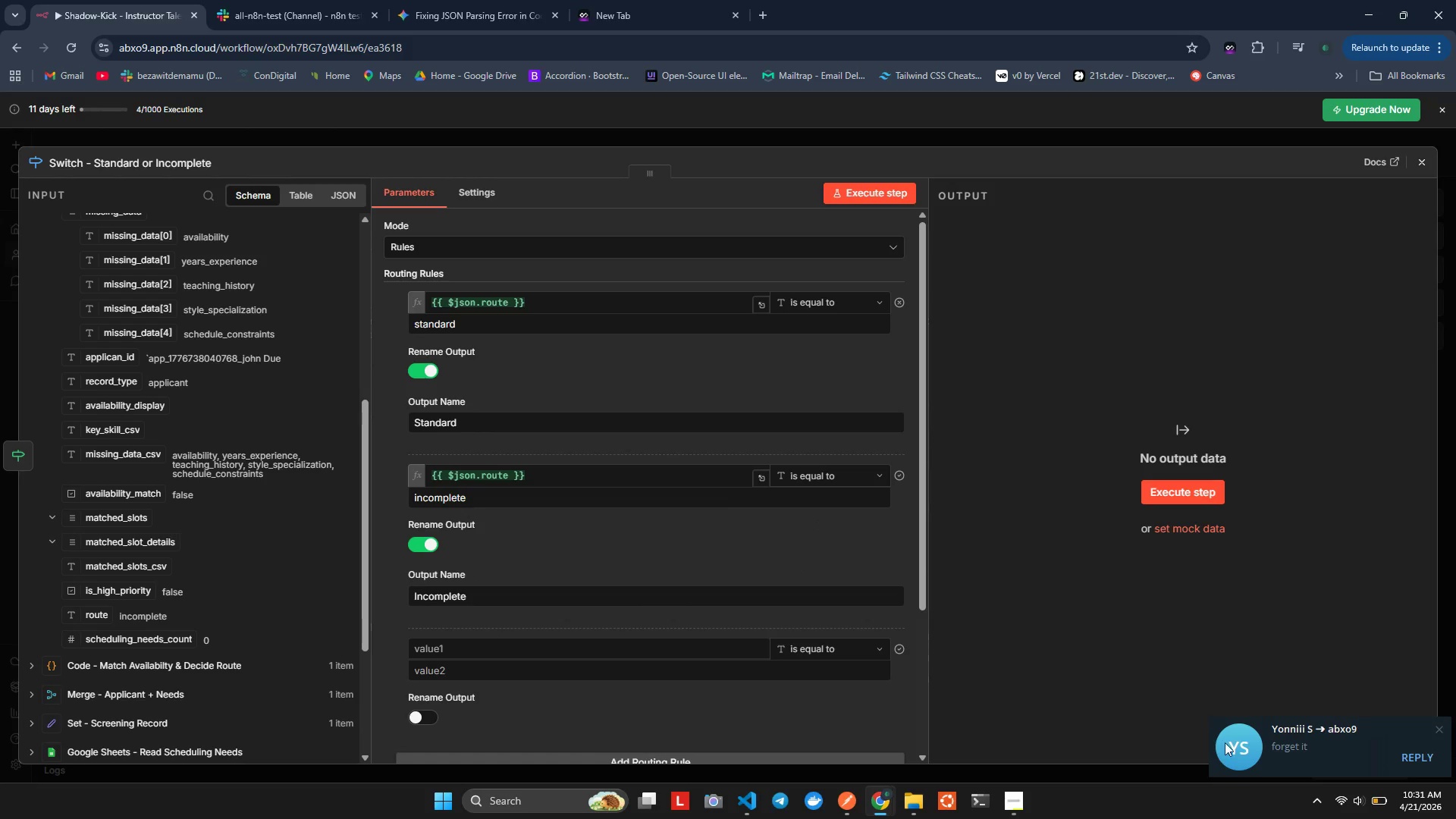 
left_click([1257, 694])
 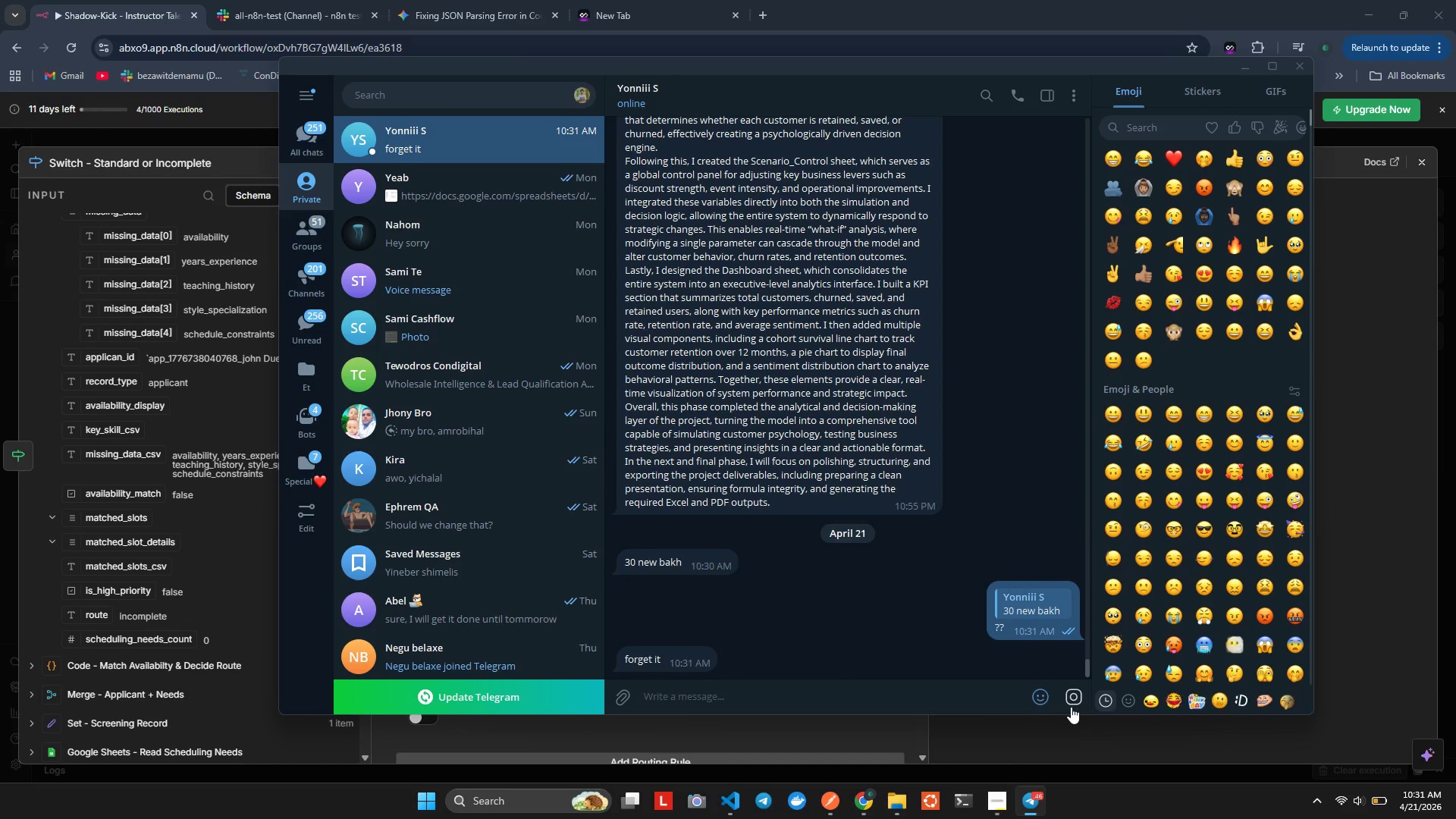 
left_click([1071, 707])
 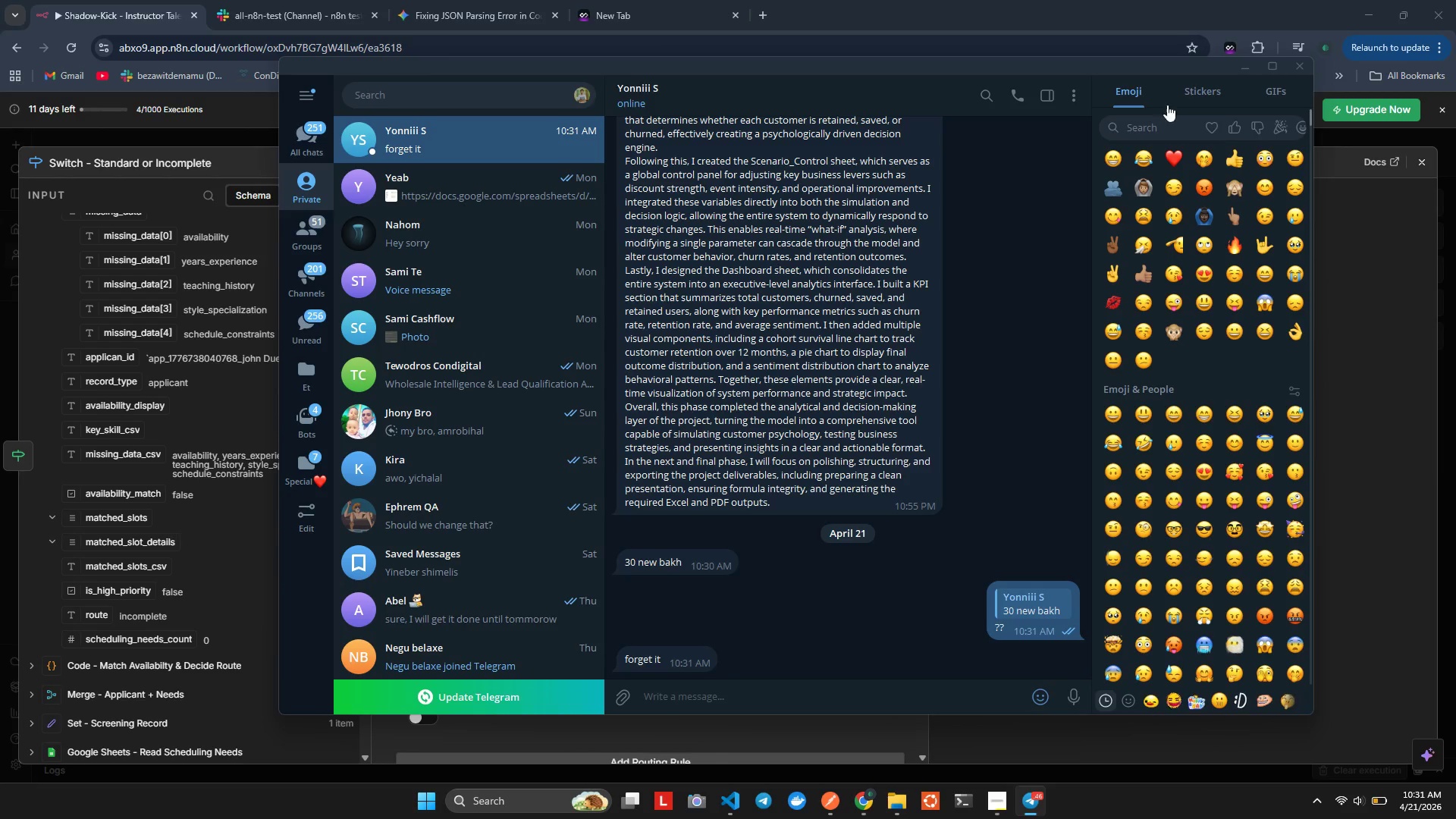 
left_click([1266, 86])
 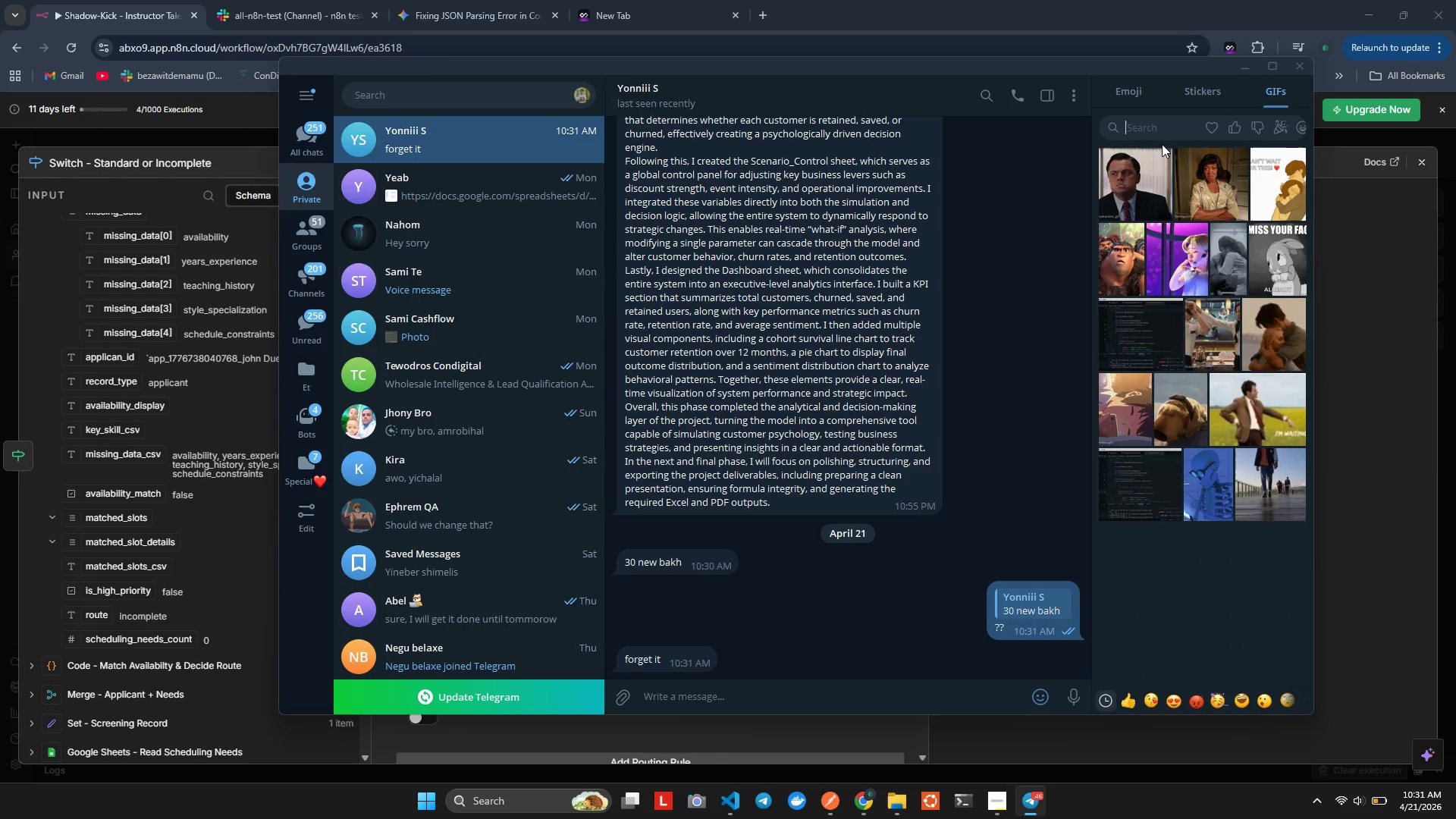 
left_click([1143, 177])
 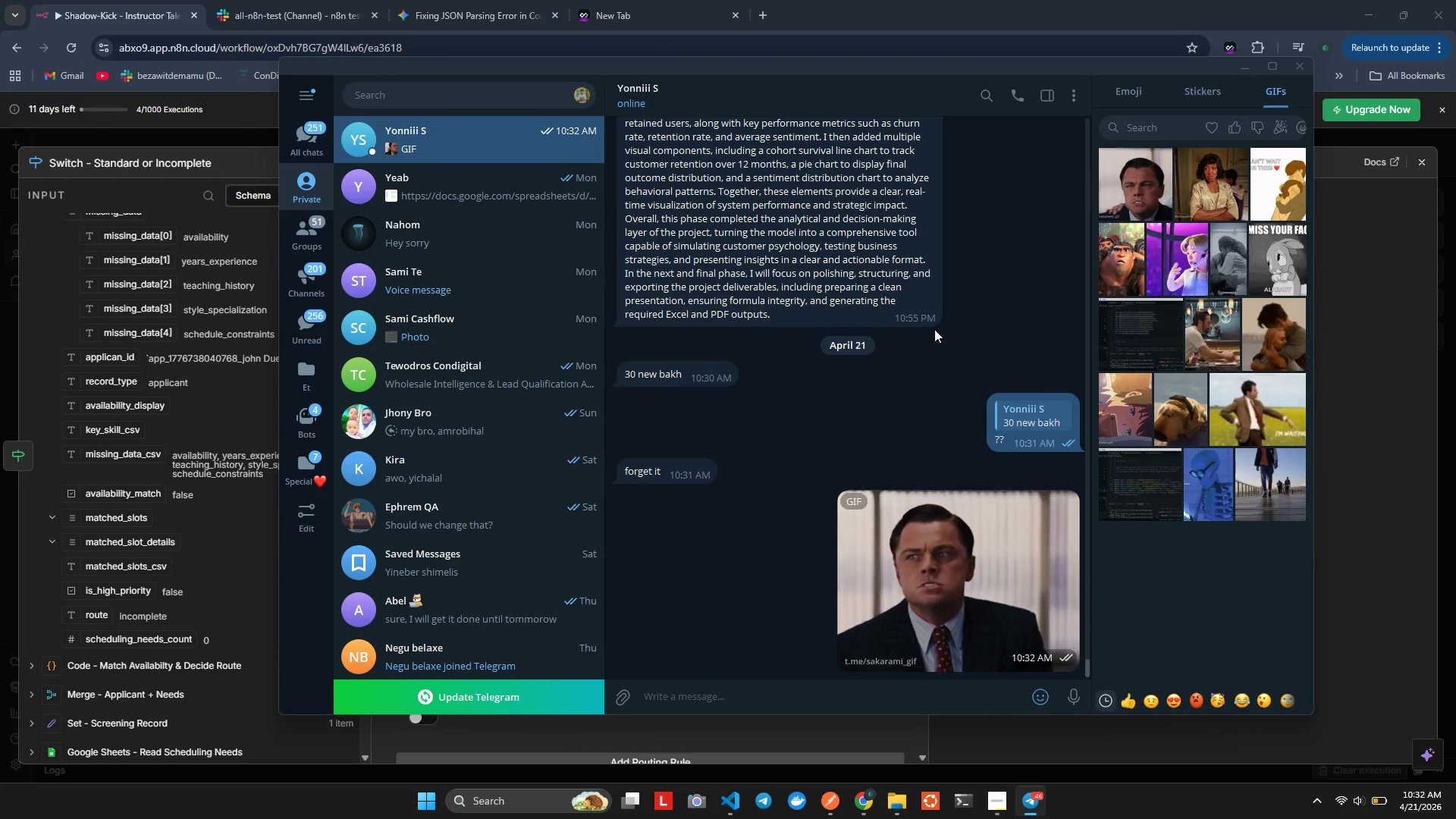 
left_click([800, 422])
 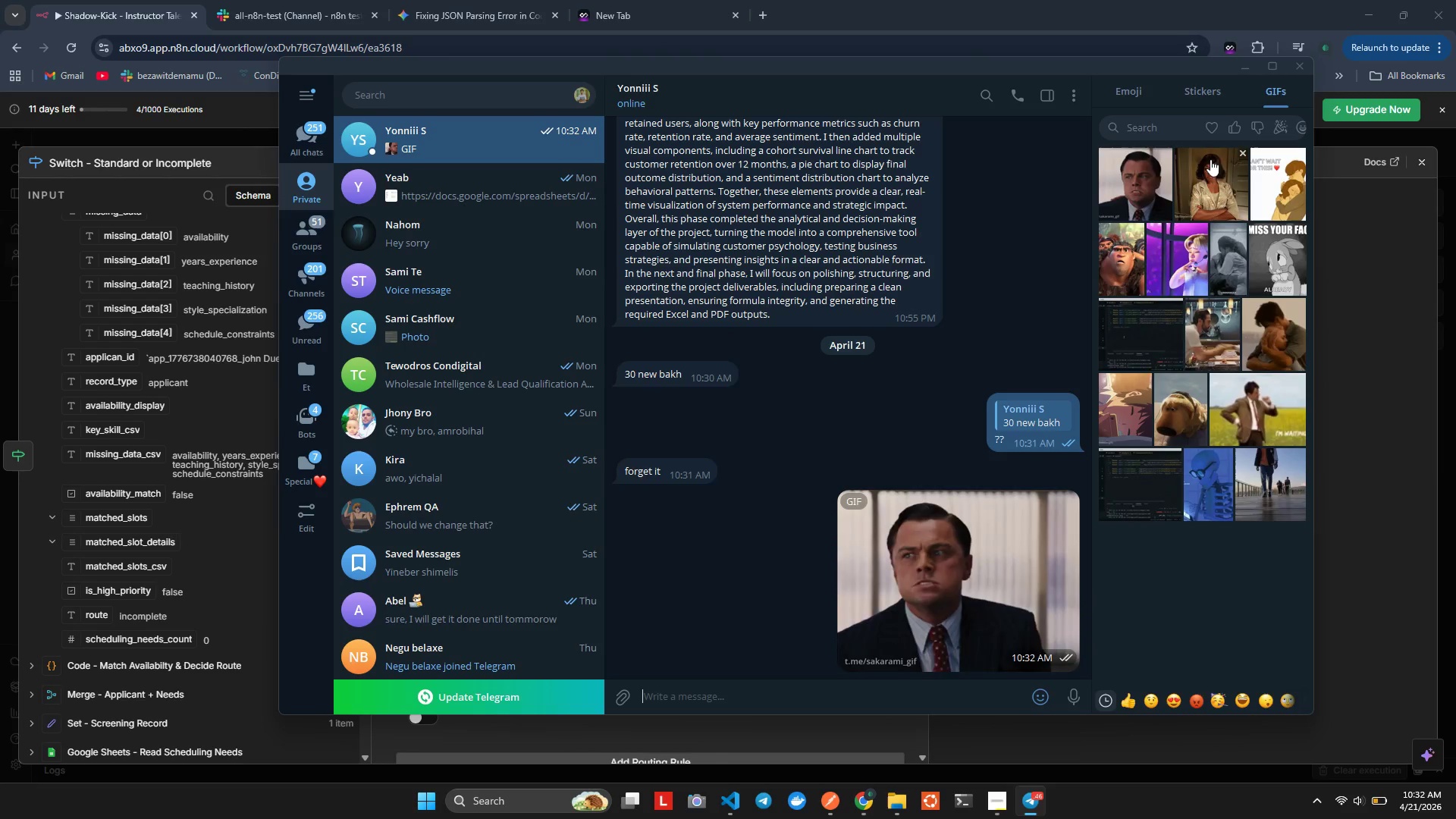 
left_click([1142, 128])
 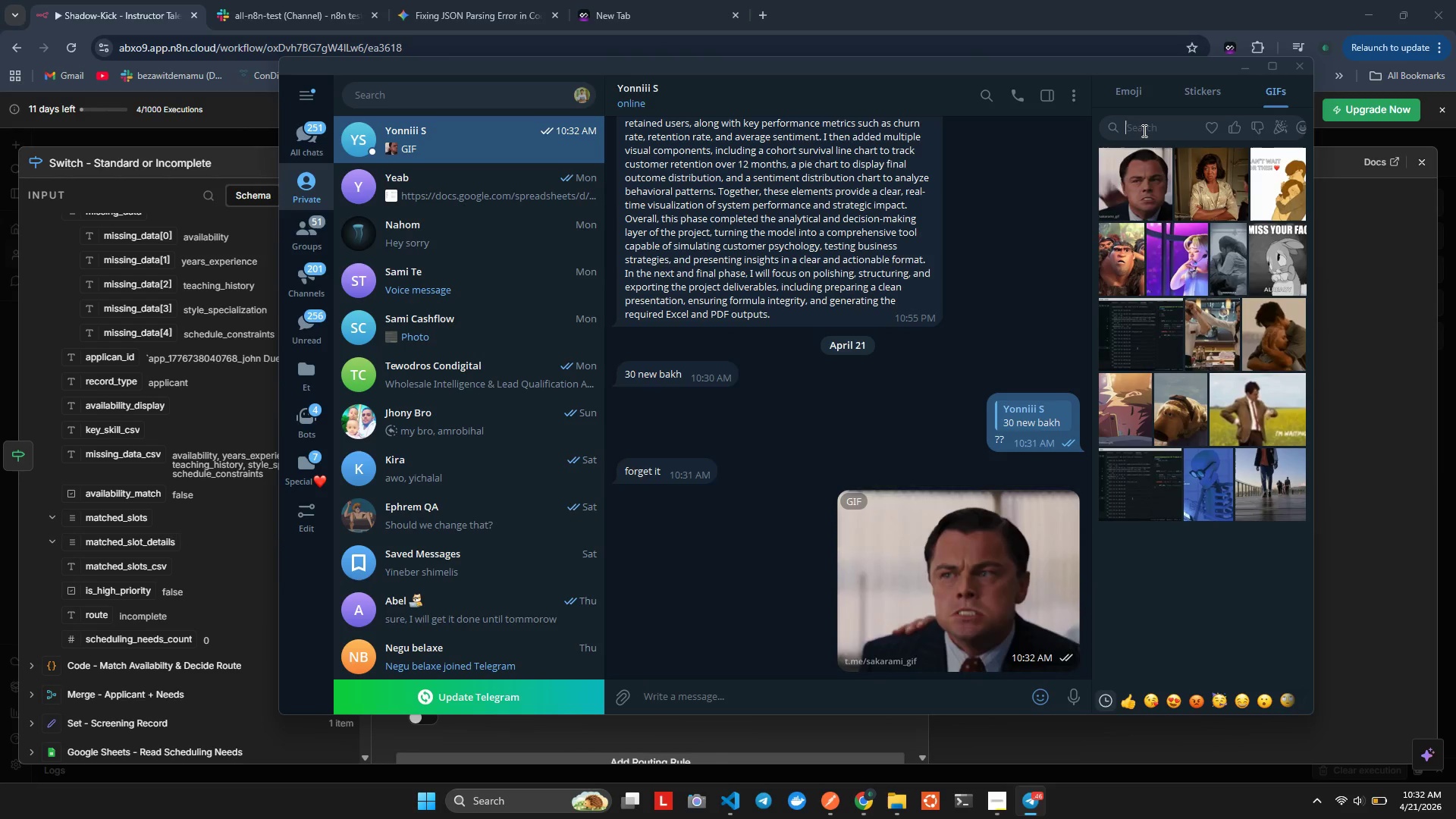 
type(dum)
 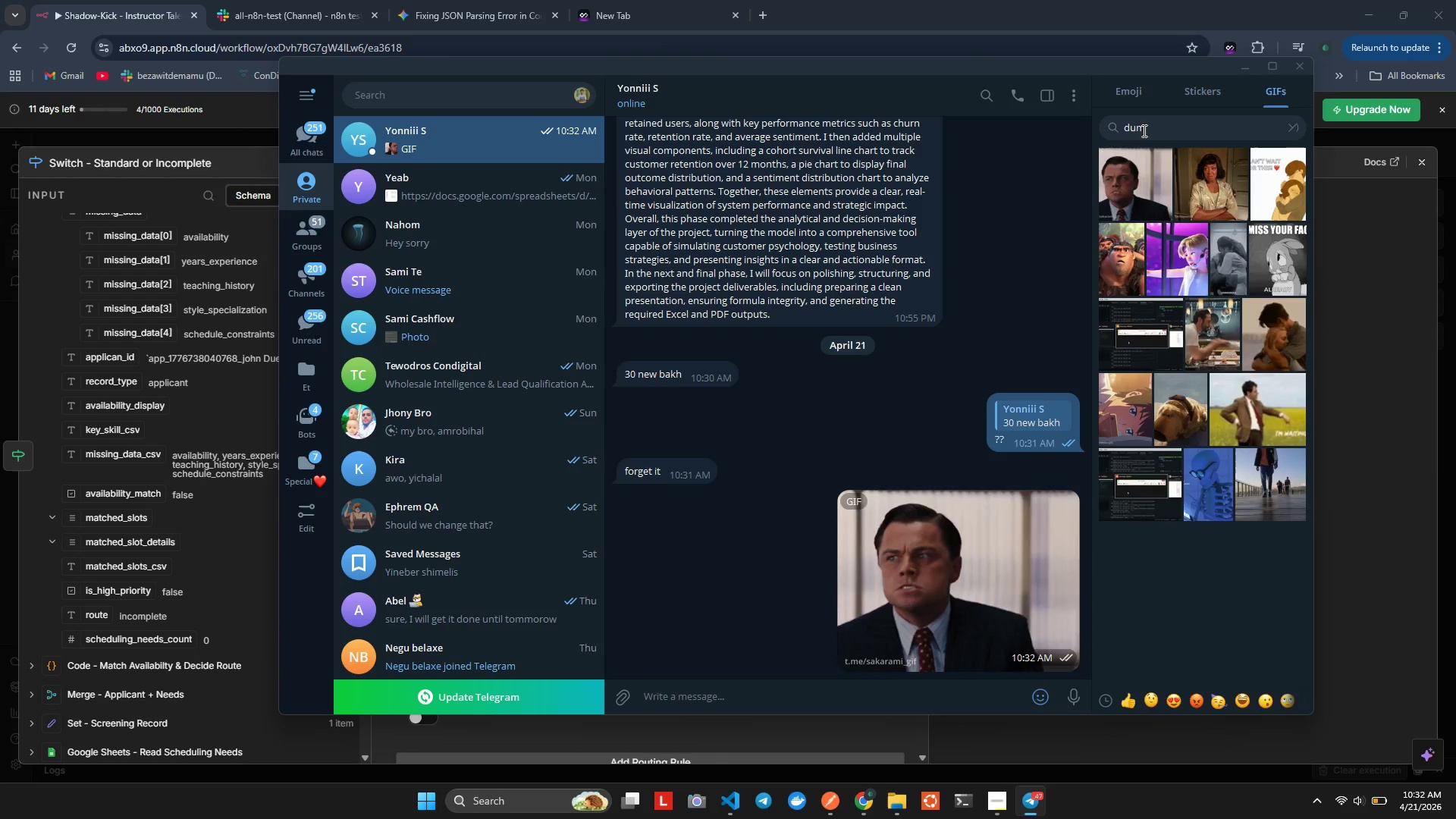 
key(P)
 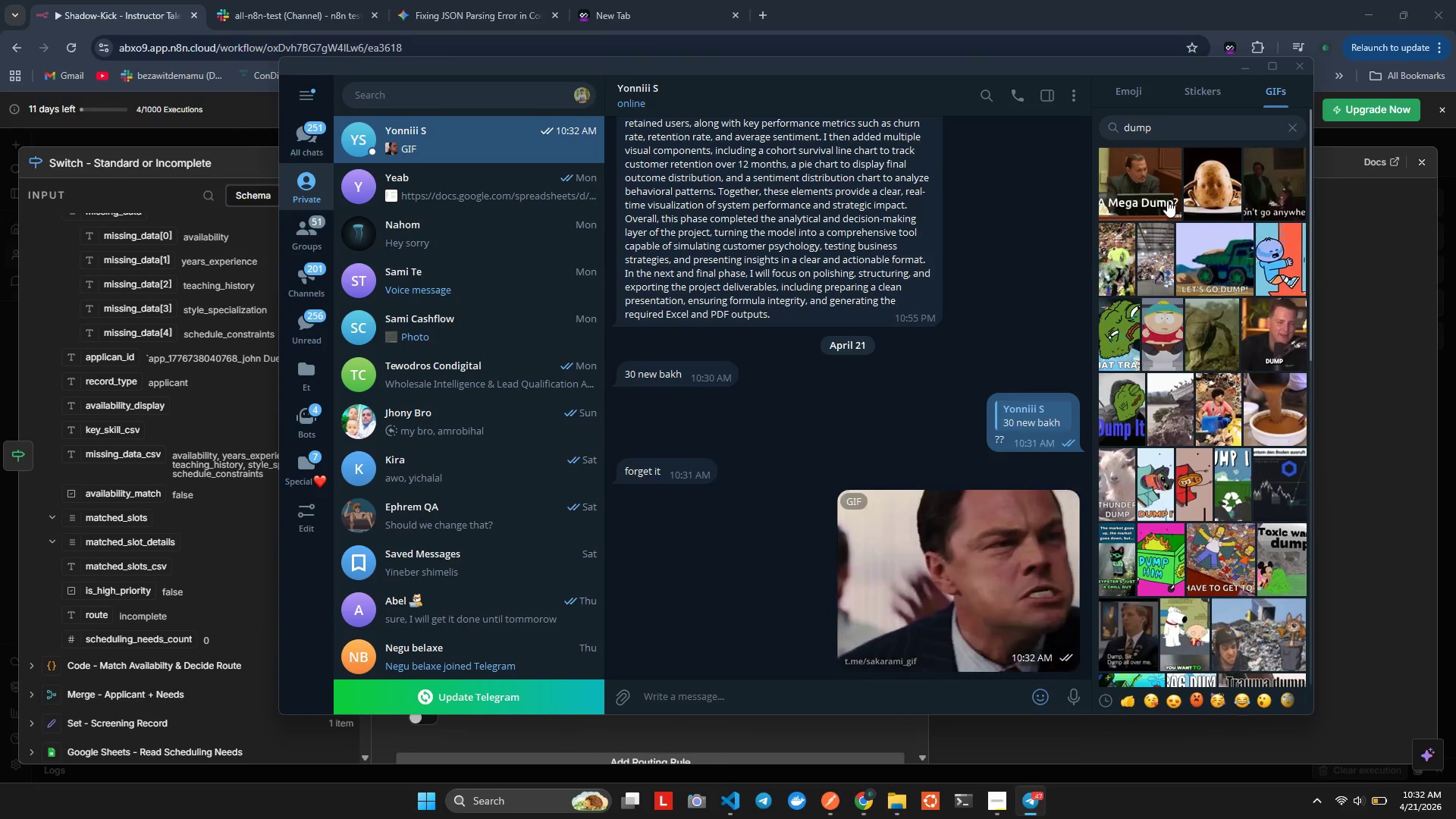 
wait(16.49)
 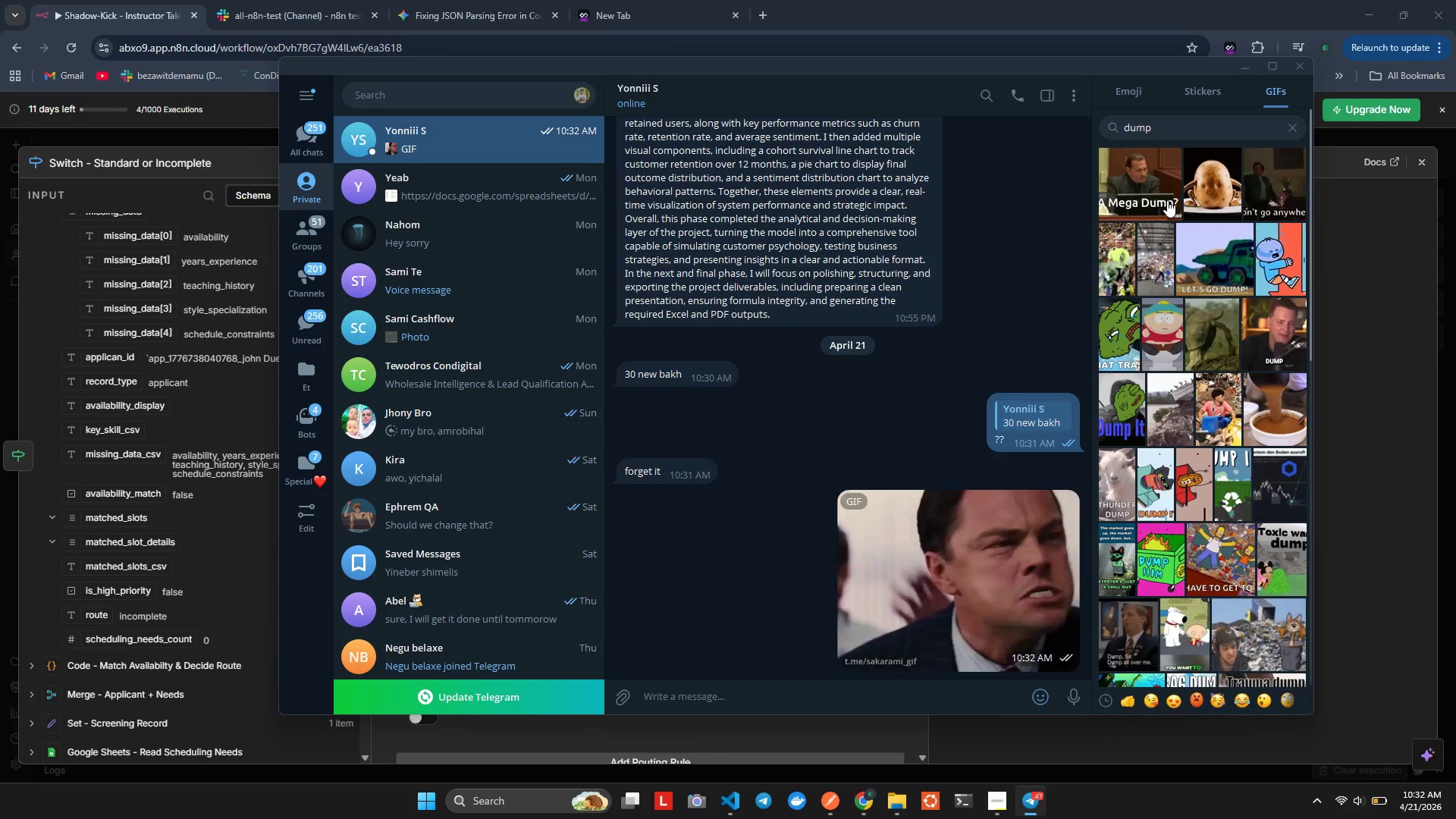 
left_click([1304, 64])
 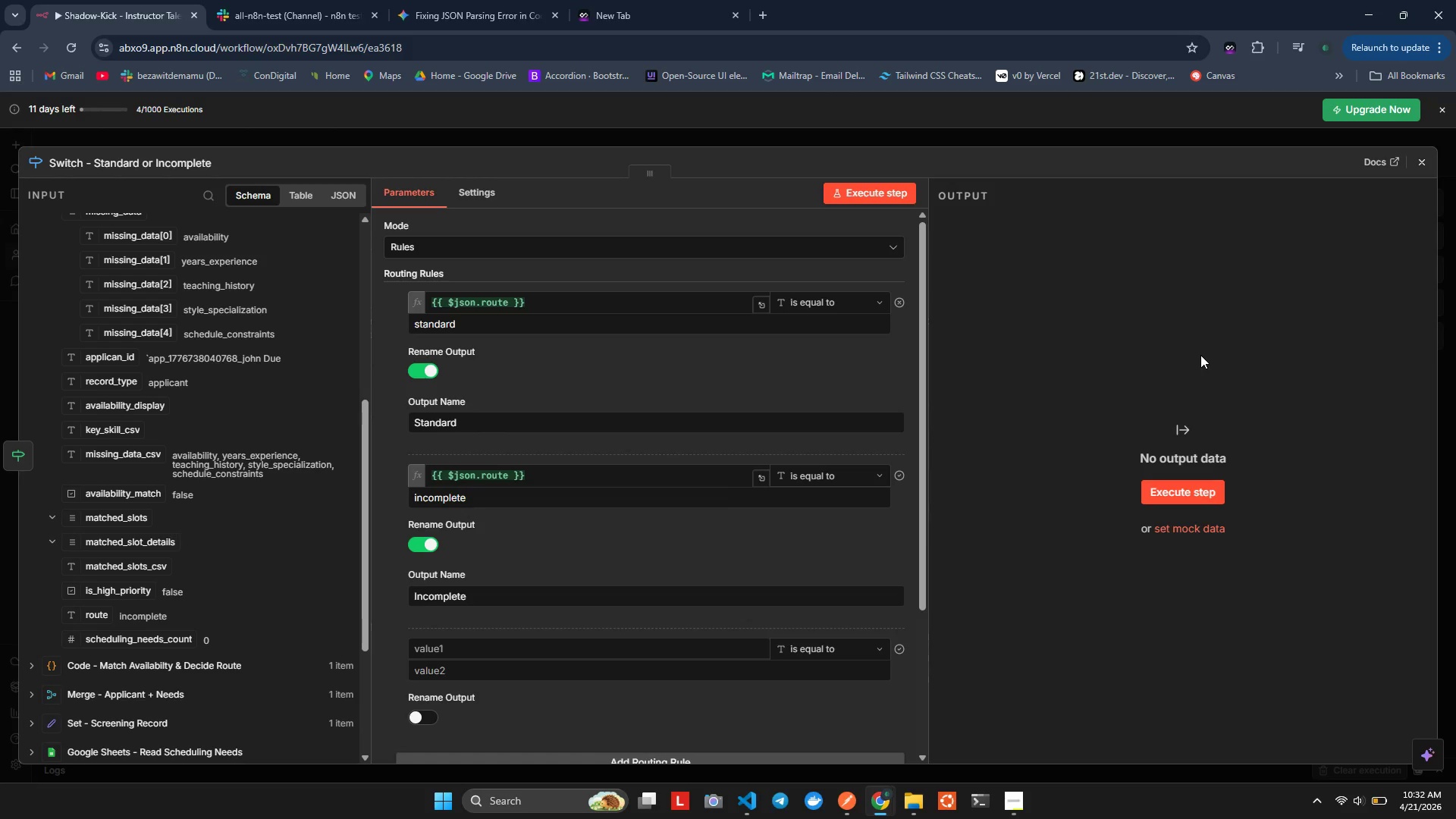 
wait(13.39)
 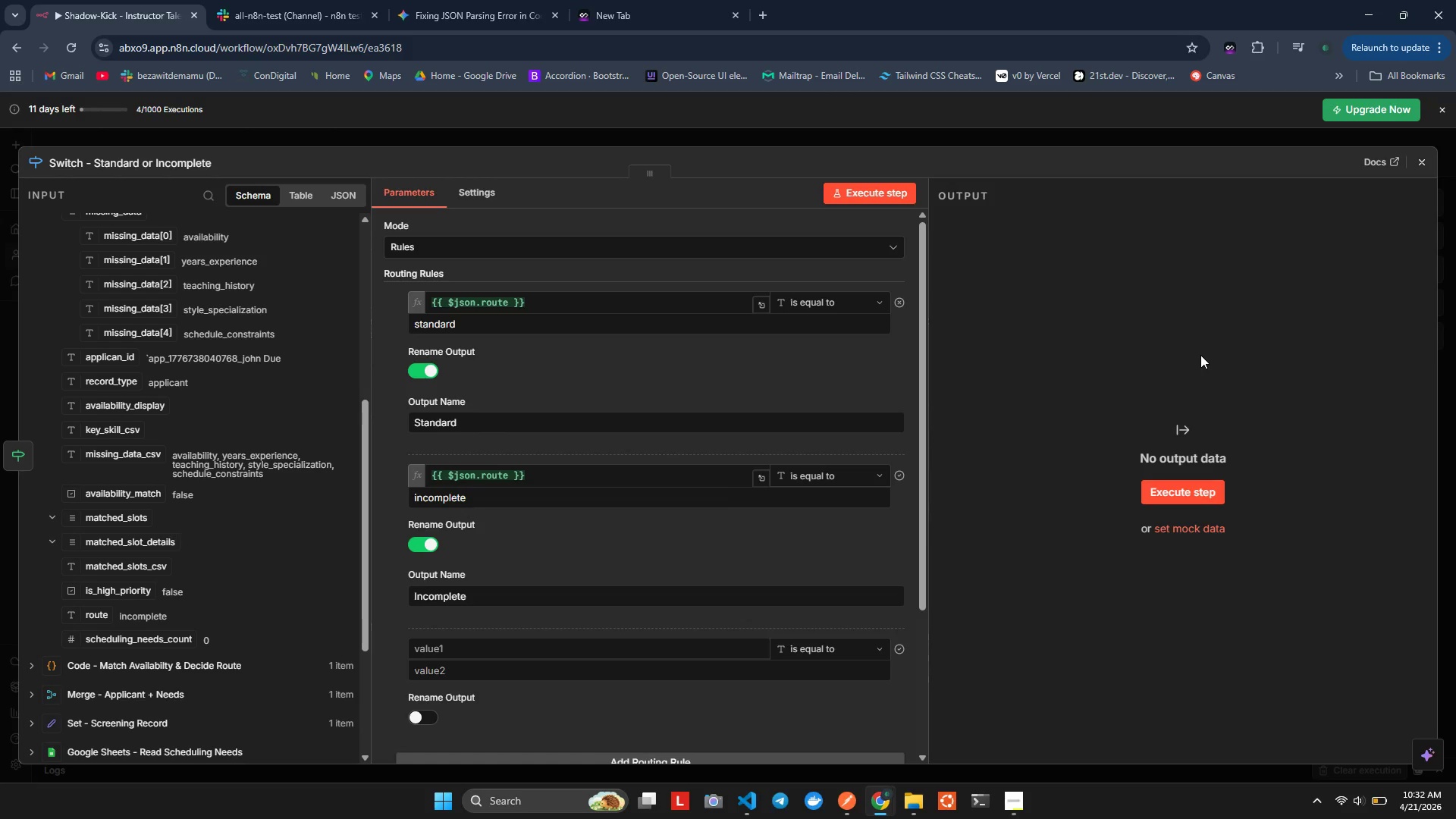 
left_click([450, 0])
 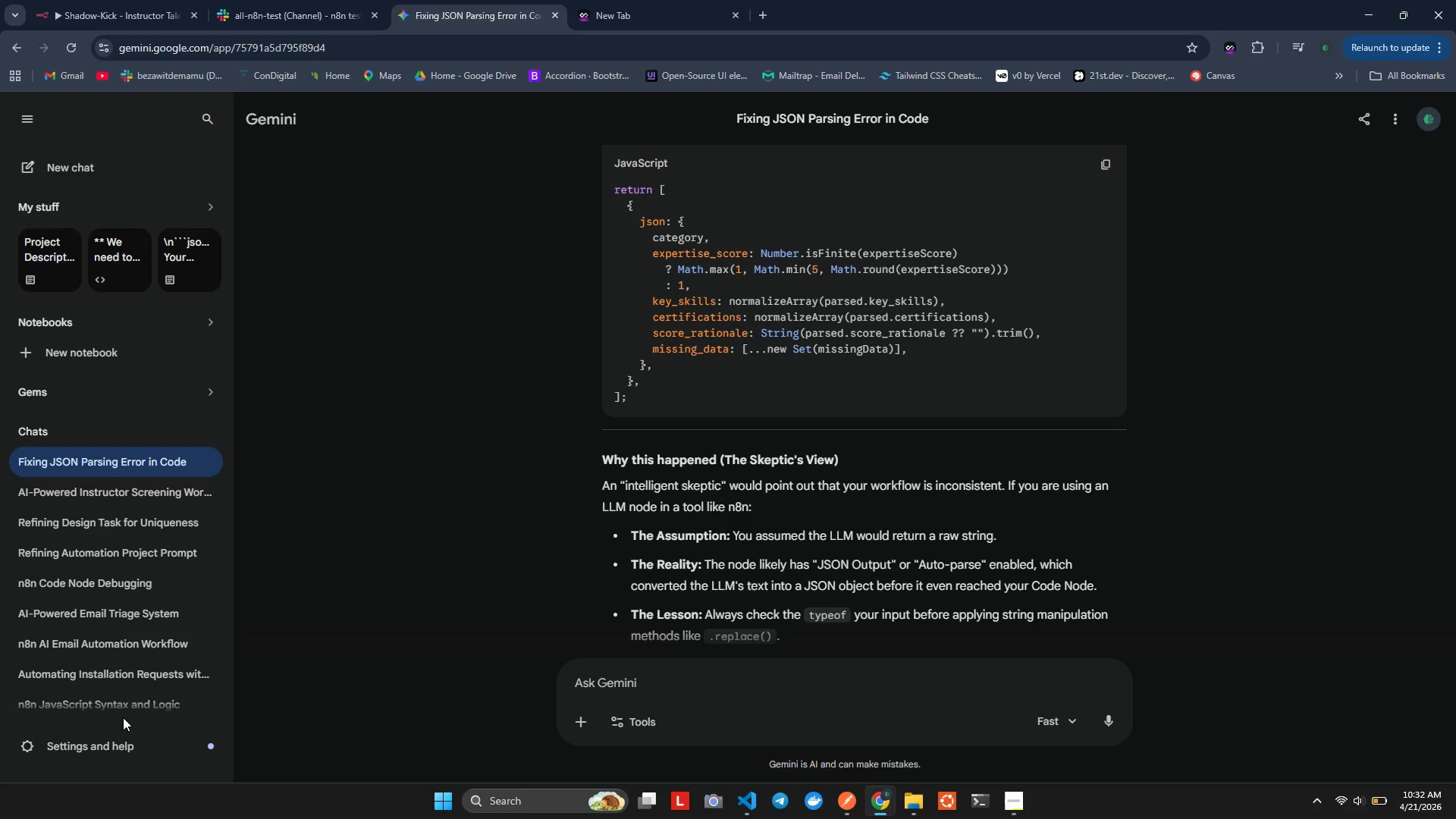 
mouse_move([103, 492])
 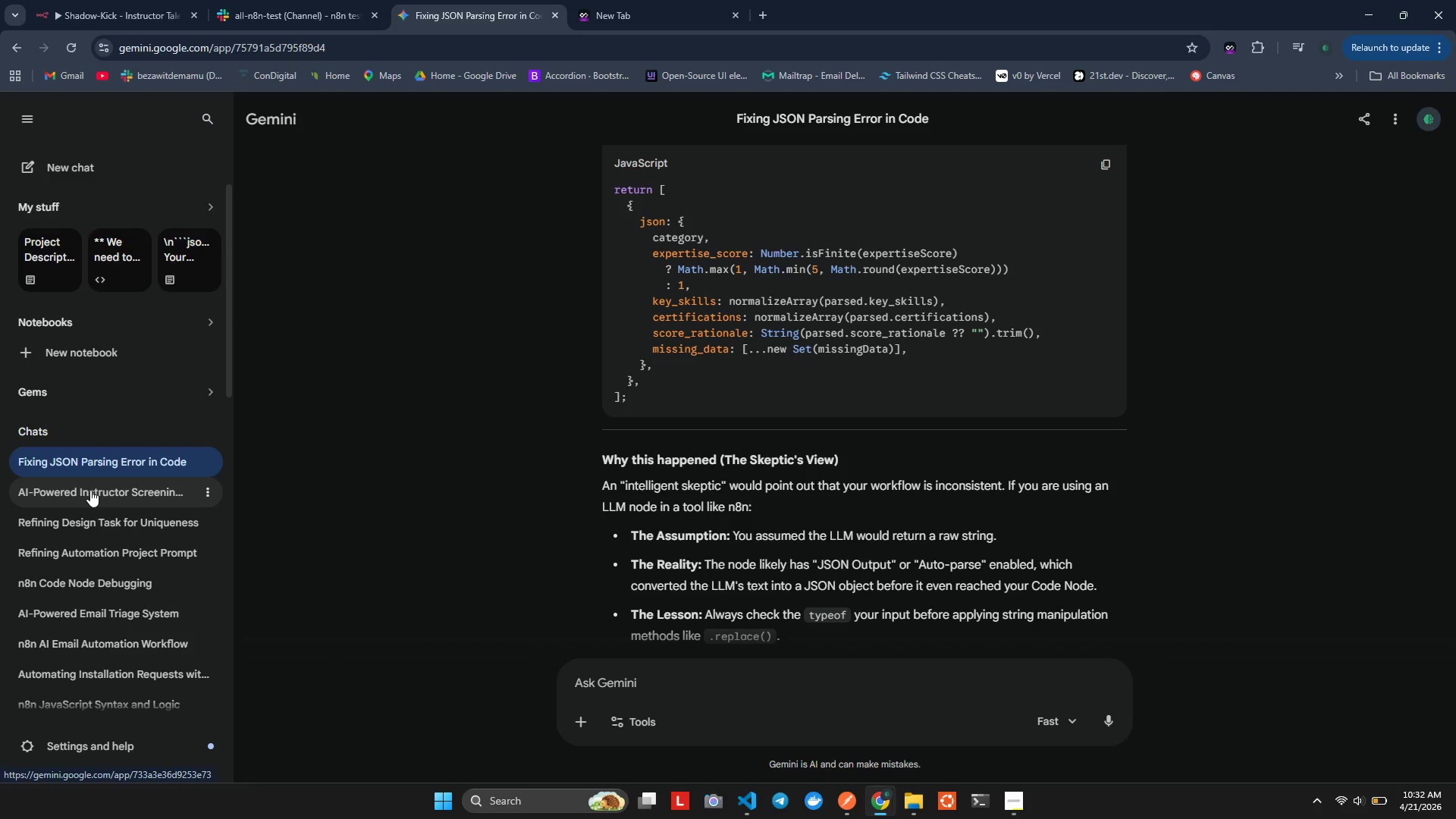 
left_click([90, 490])
 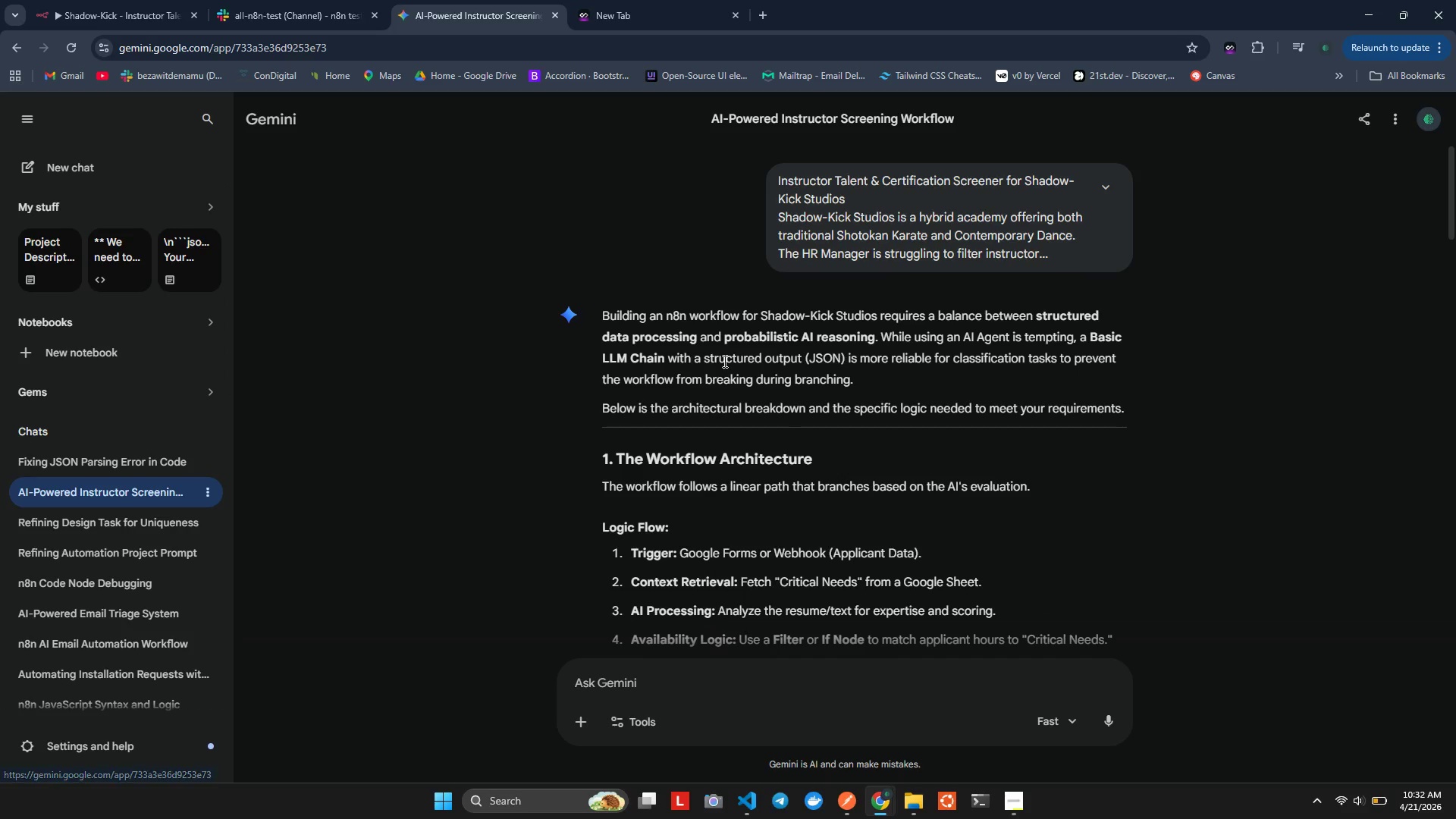 
scroll: coordinate [875, 369], scroll_direction: up, amount: 5.0
 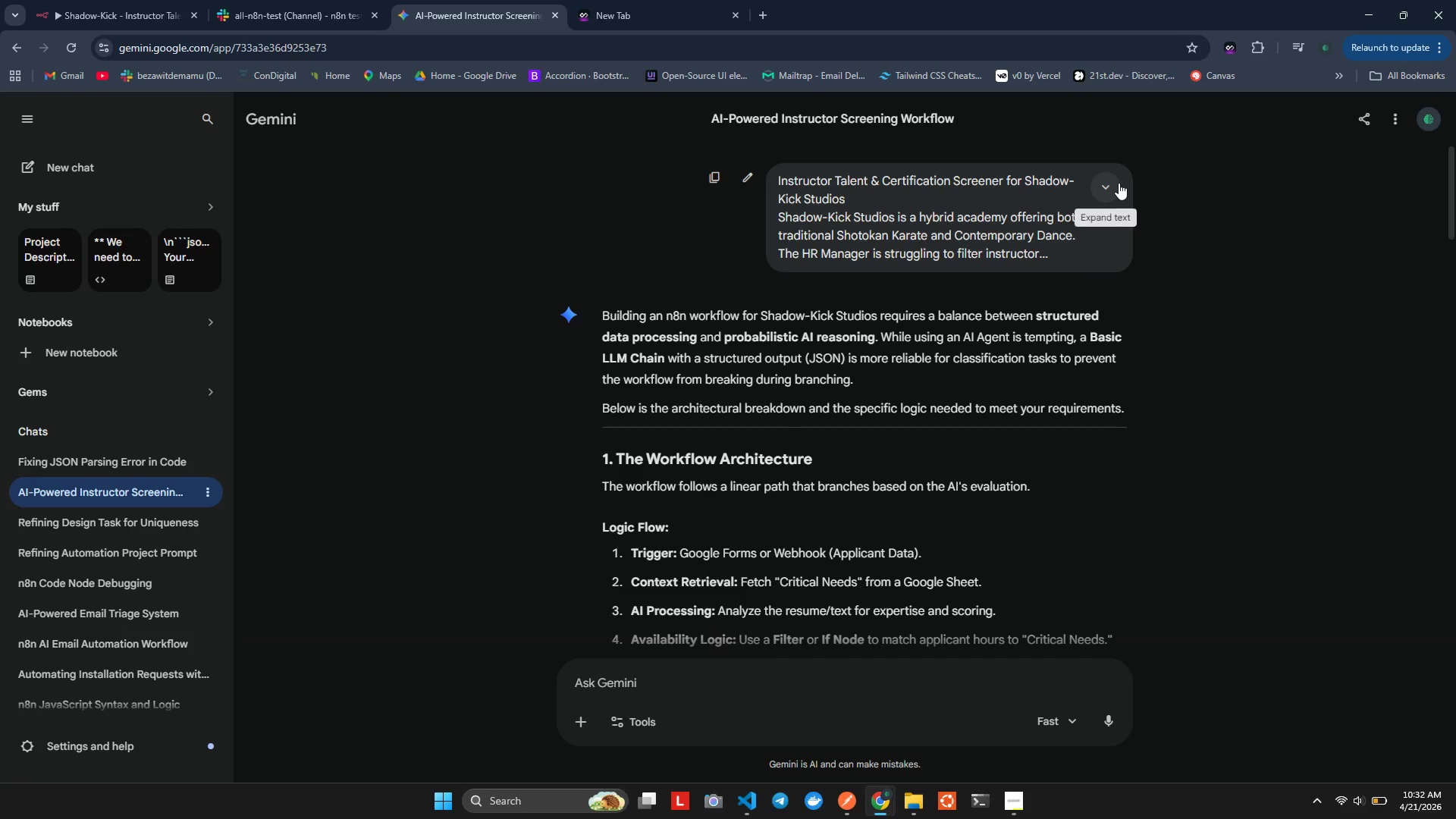 
left_click([1119, 183])
 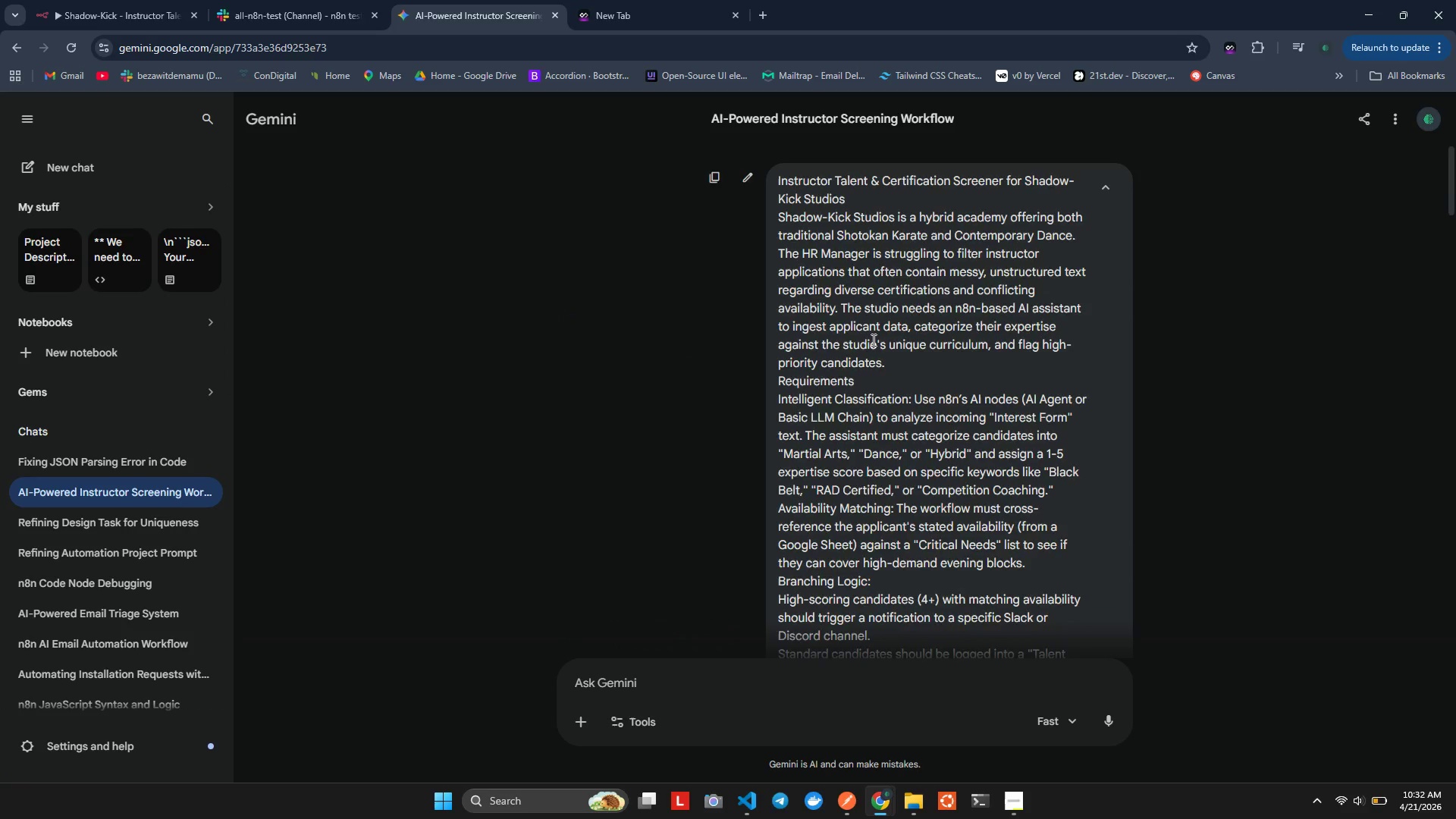 
scroll: coordinate [872, 340], scroll_direction: up, amount: 4.0
 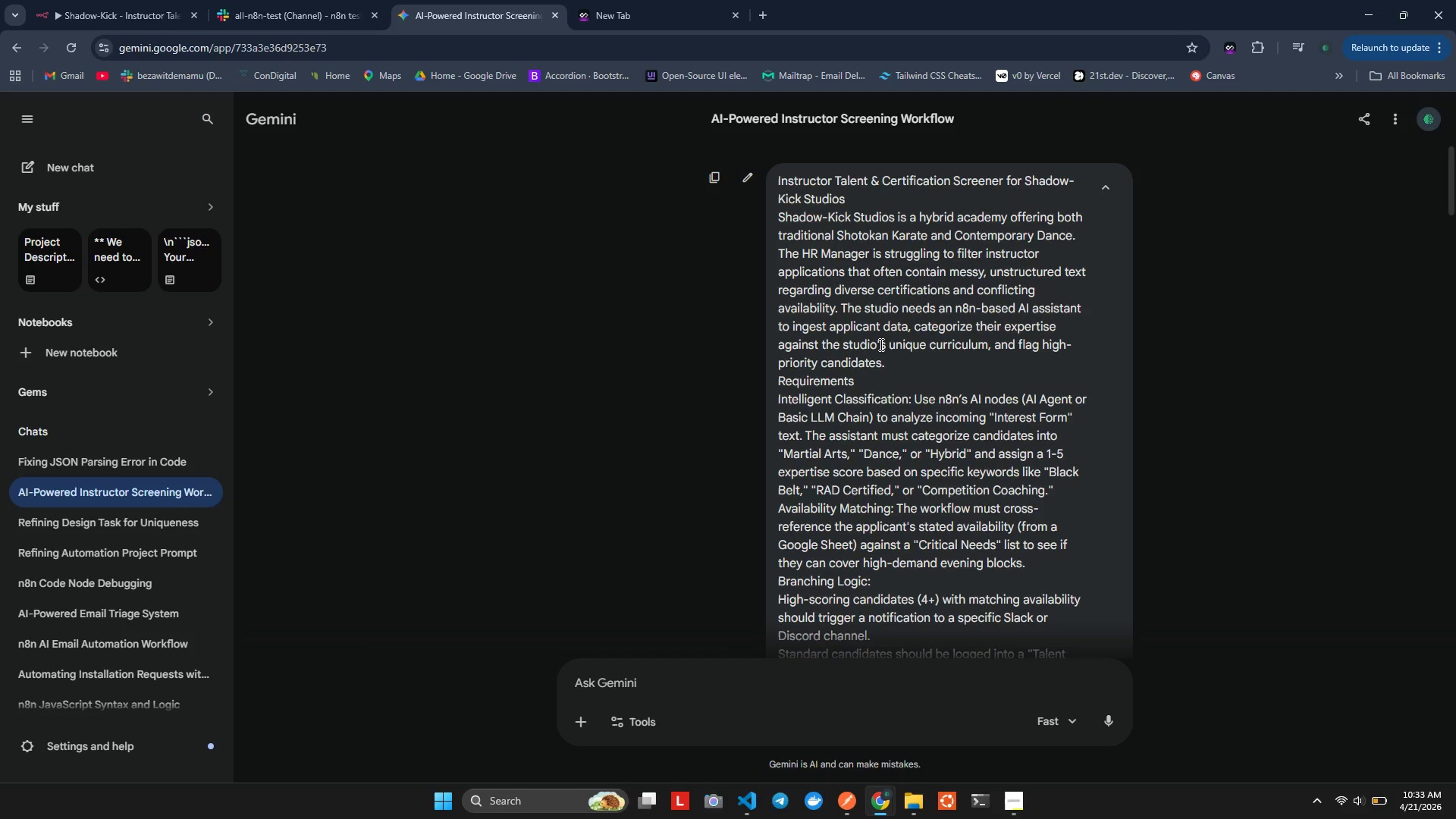 
wait(24.47)
 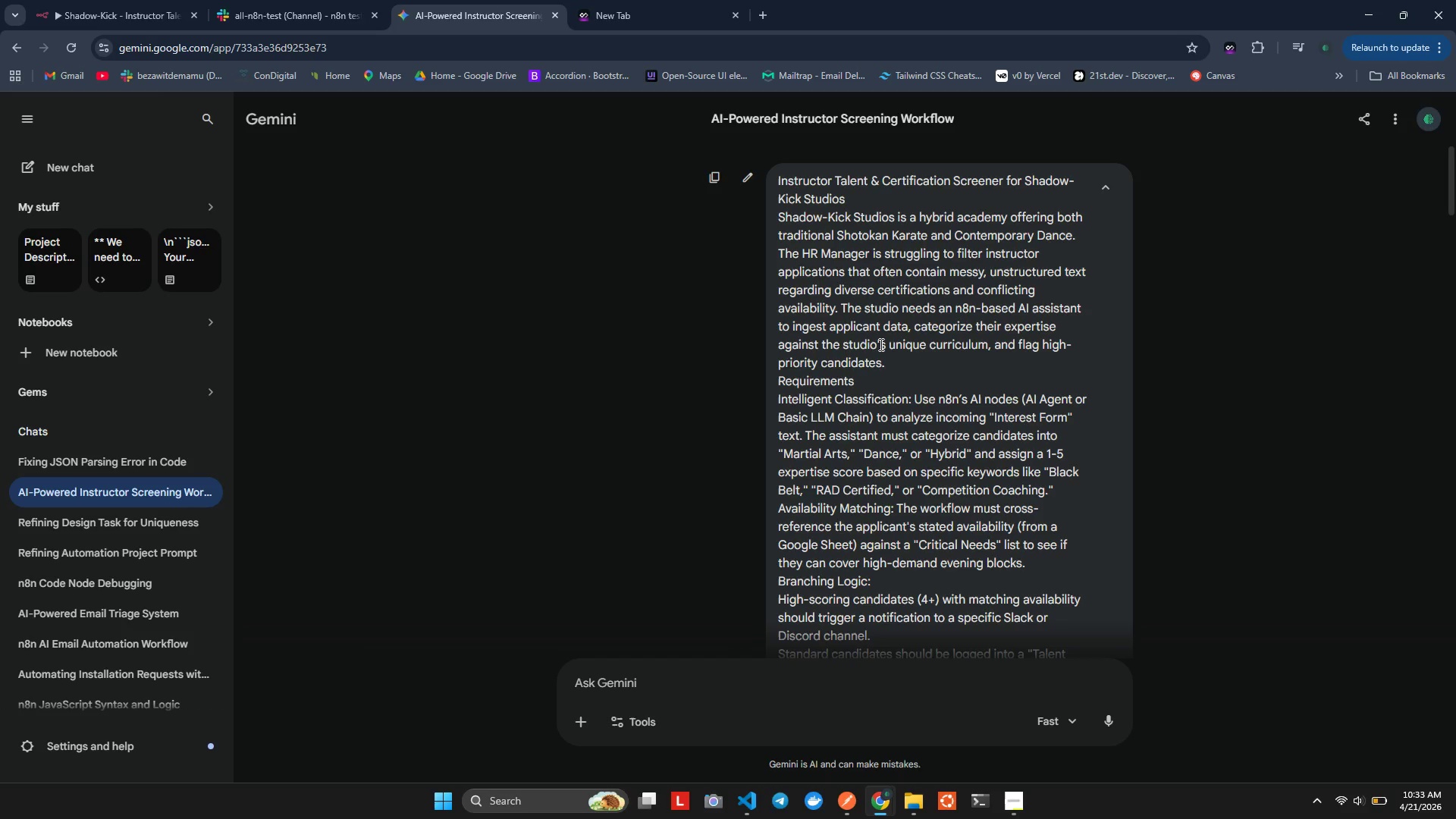 
left_click_drag(start_coordinate=[780, 174], to_coordinate=[1017, 532])
 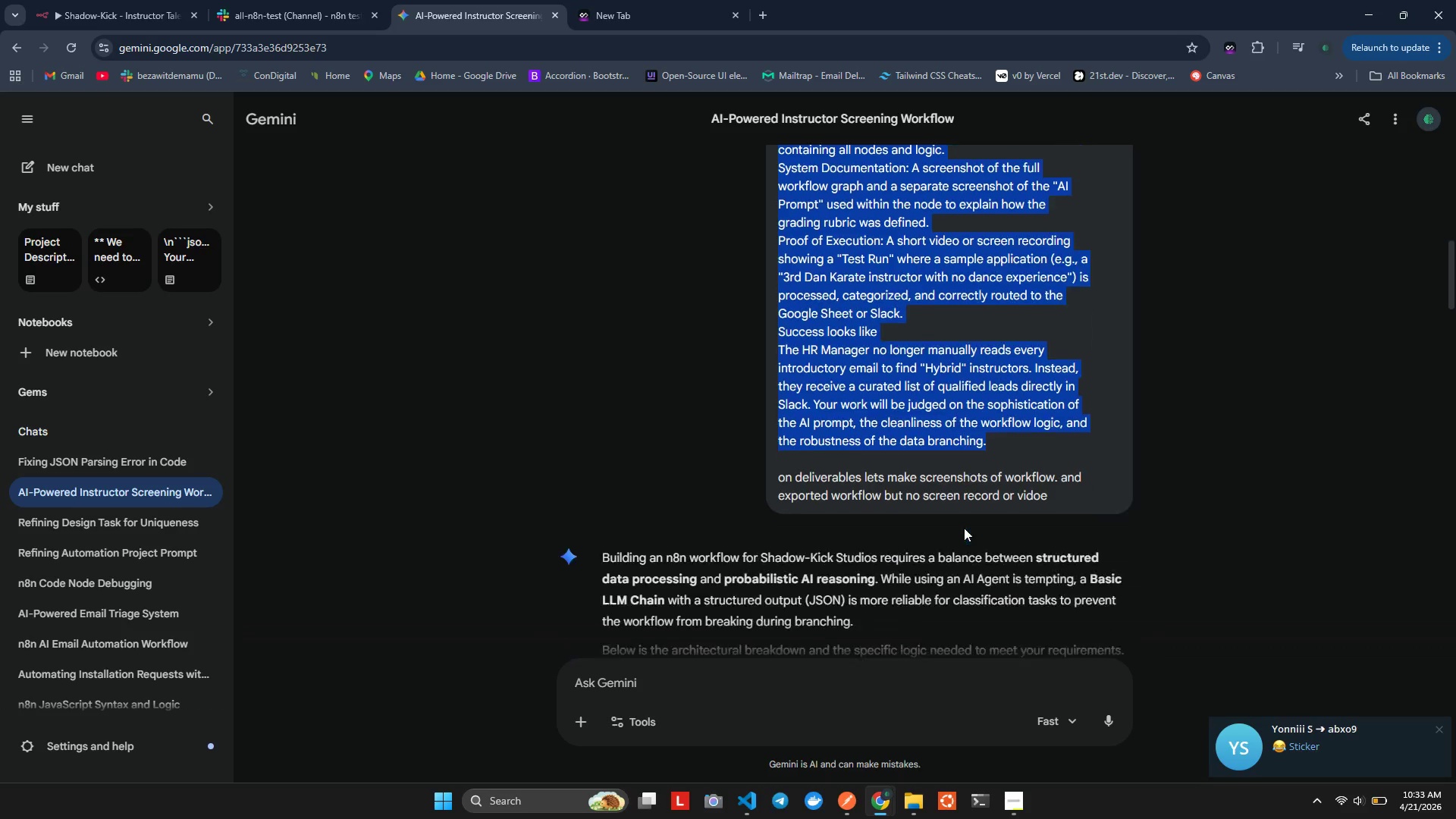 
scroll: coordinate [959, 524], scroll_direction: down, amount: 7.0
 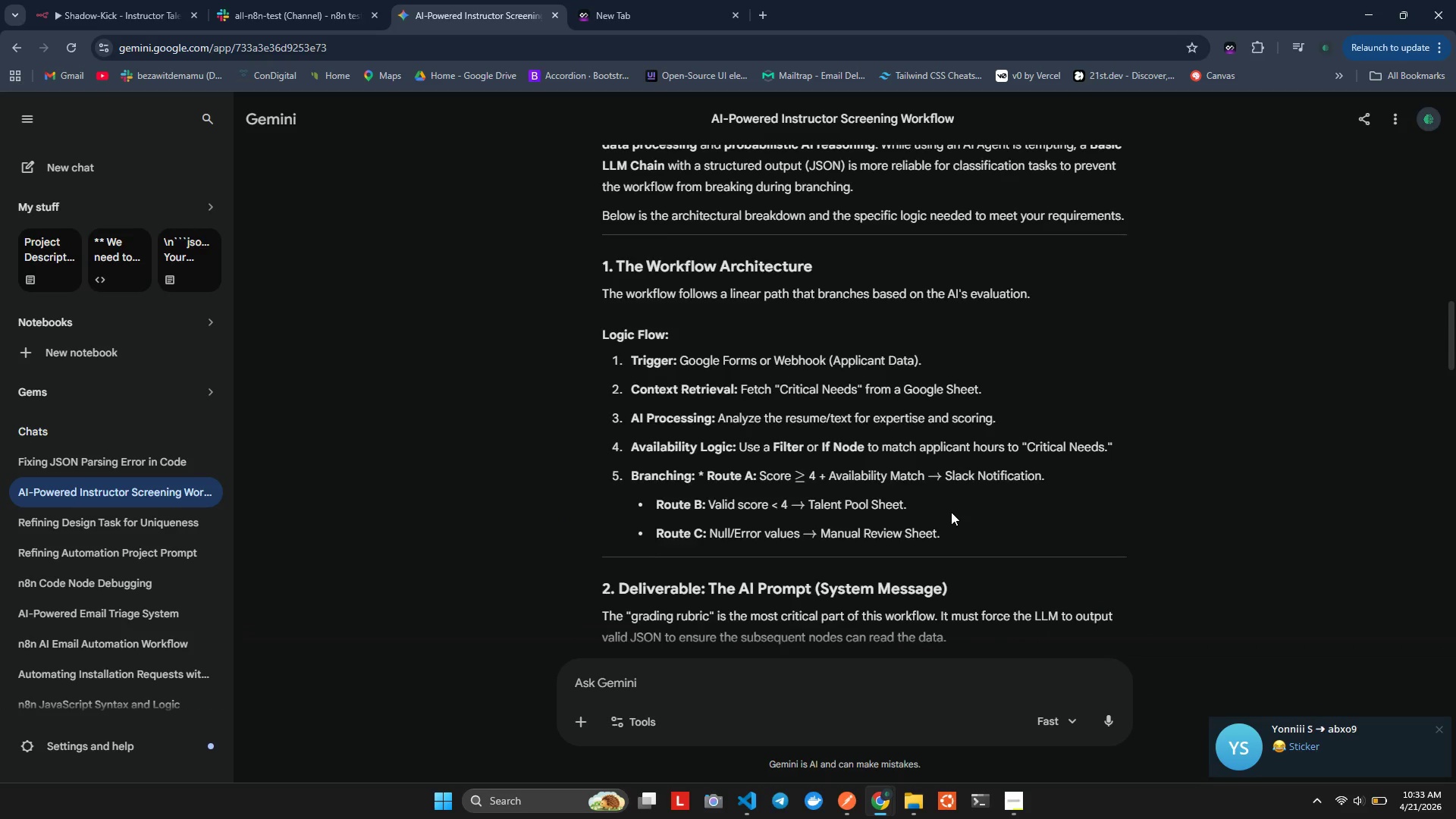 
scroll: coordinate [951, 512], scroll_direction: up, amount: 2.0
 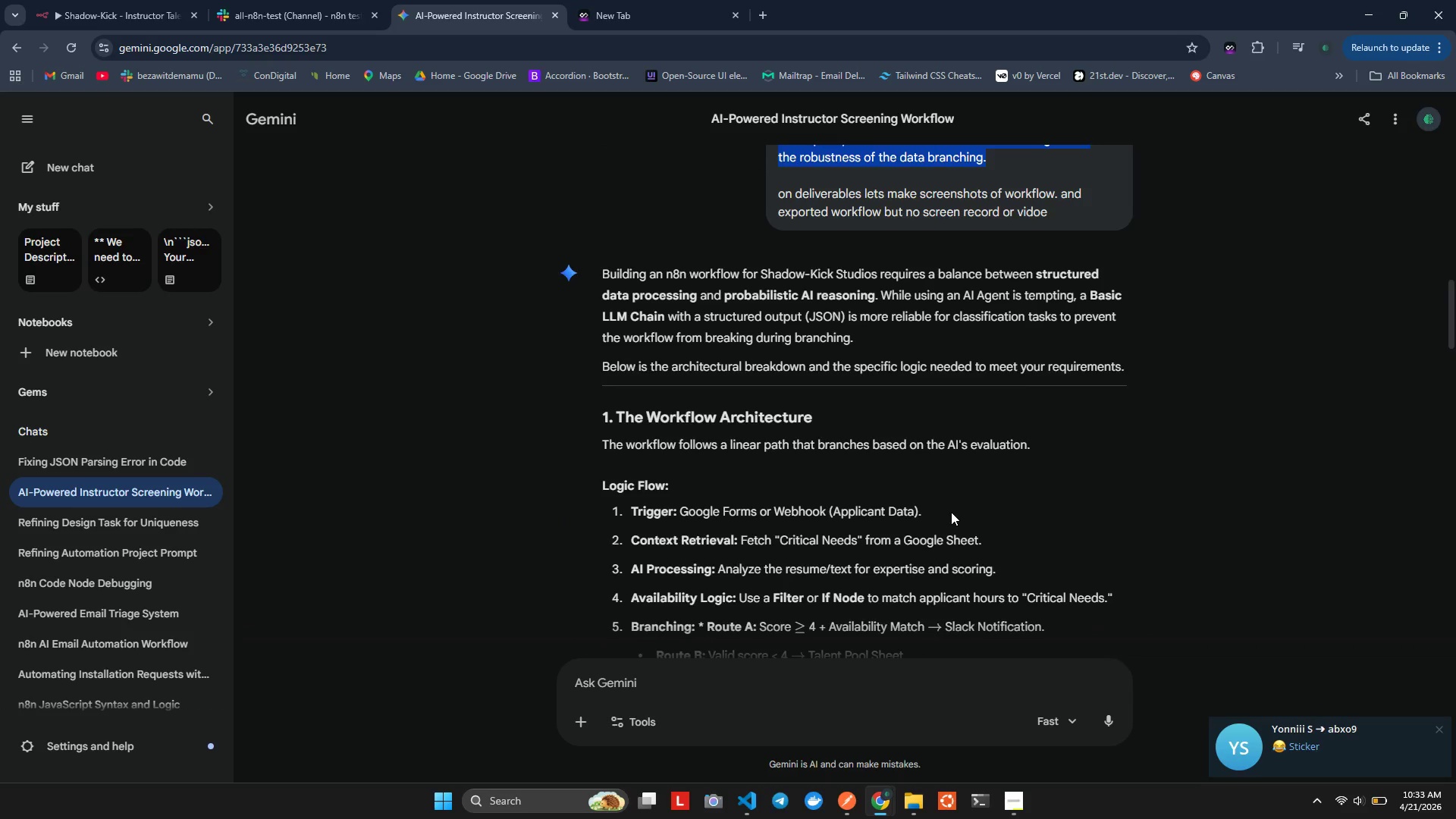 
scroll: coordinate [951, 512], scroll_direction: down, amount: 4.0
 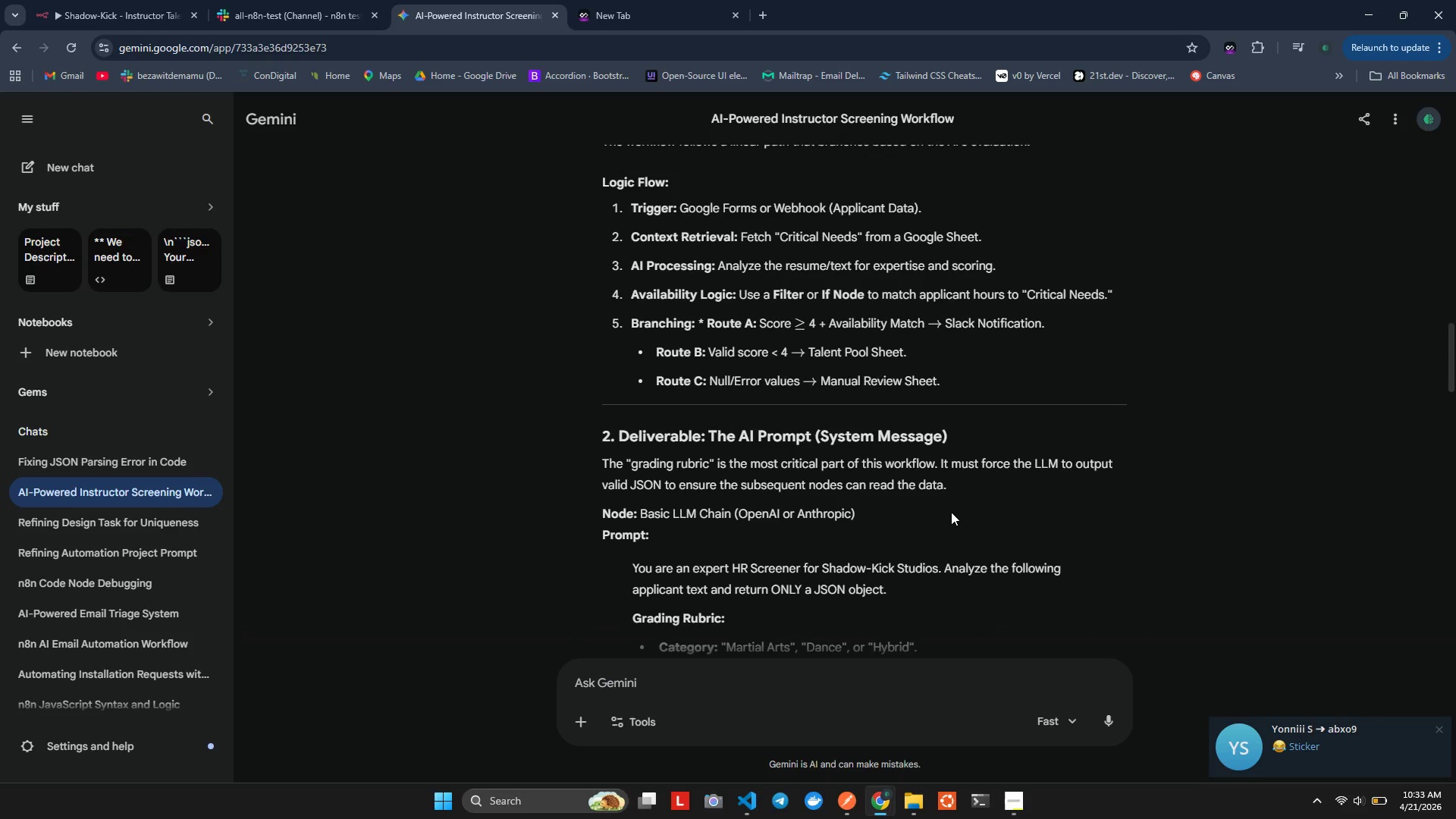 
scroll: coordinate [951, 507], scroll_direction: up, amount: 9.0
 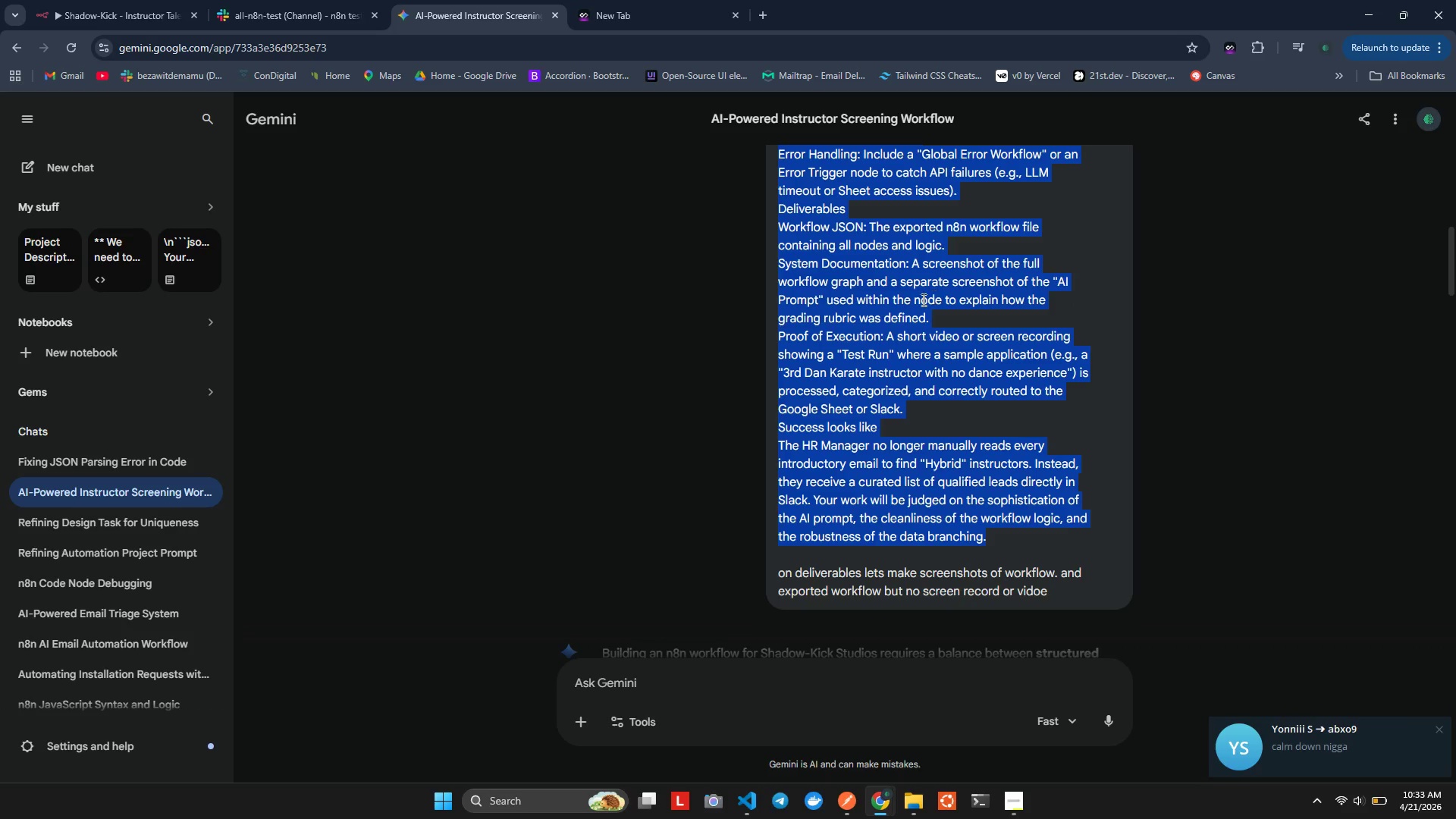 
wait(11.14)
 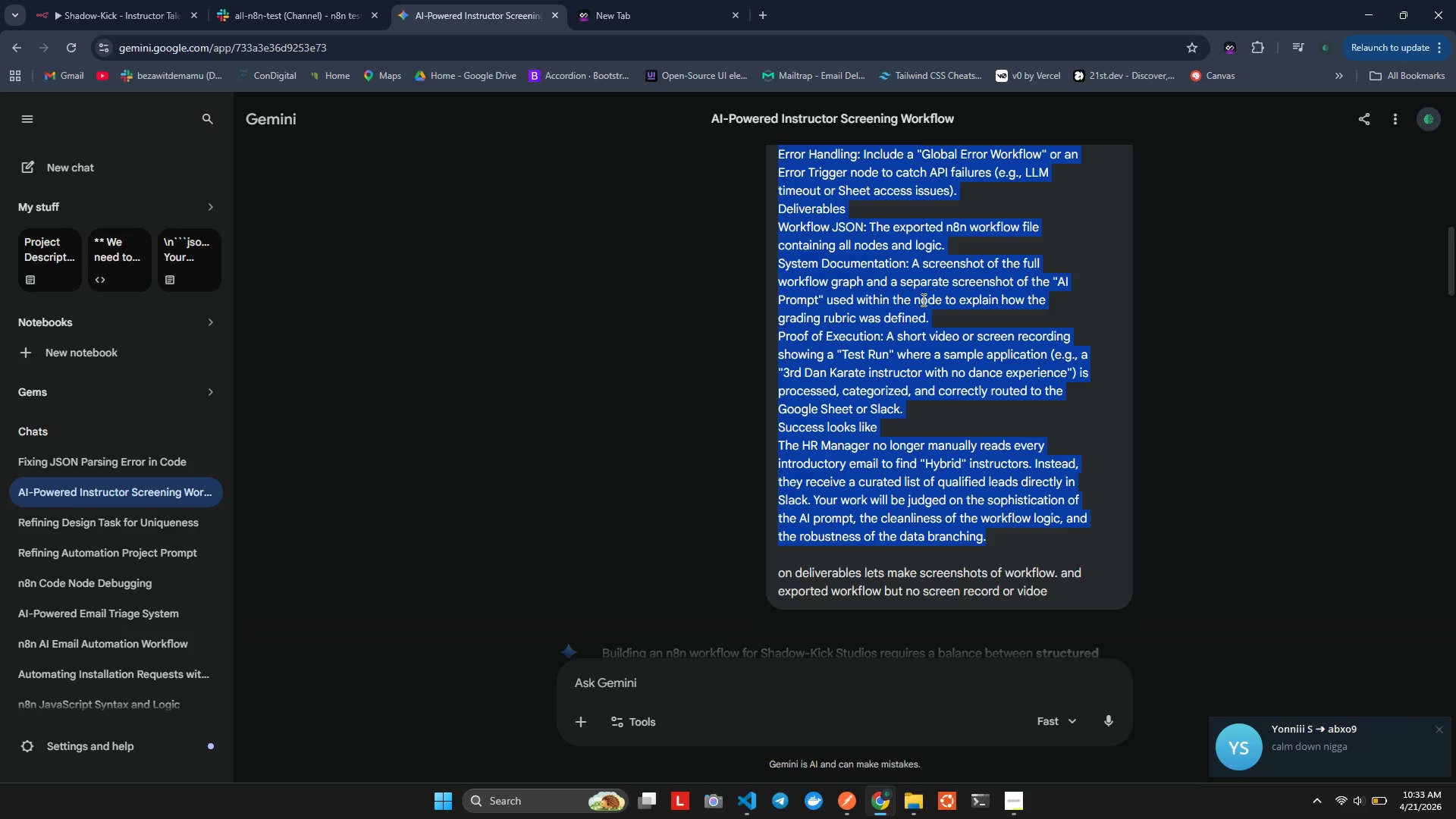 
scroll: coordinate [915, 332], scroll_direction: up, amount: 8.0
 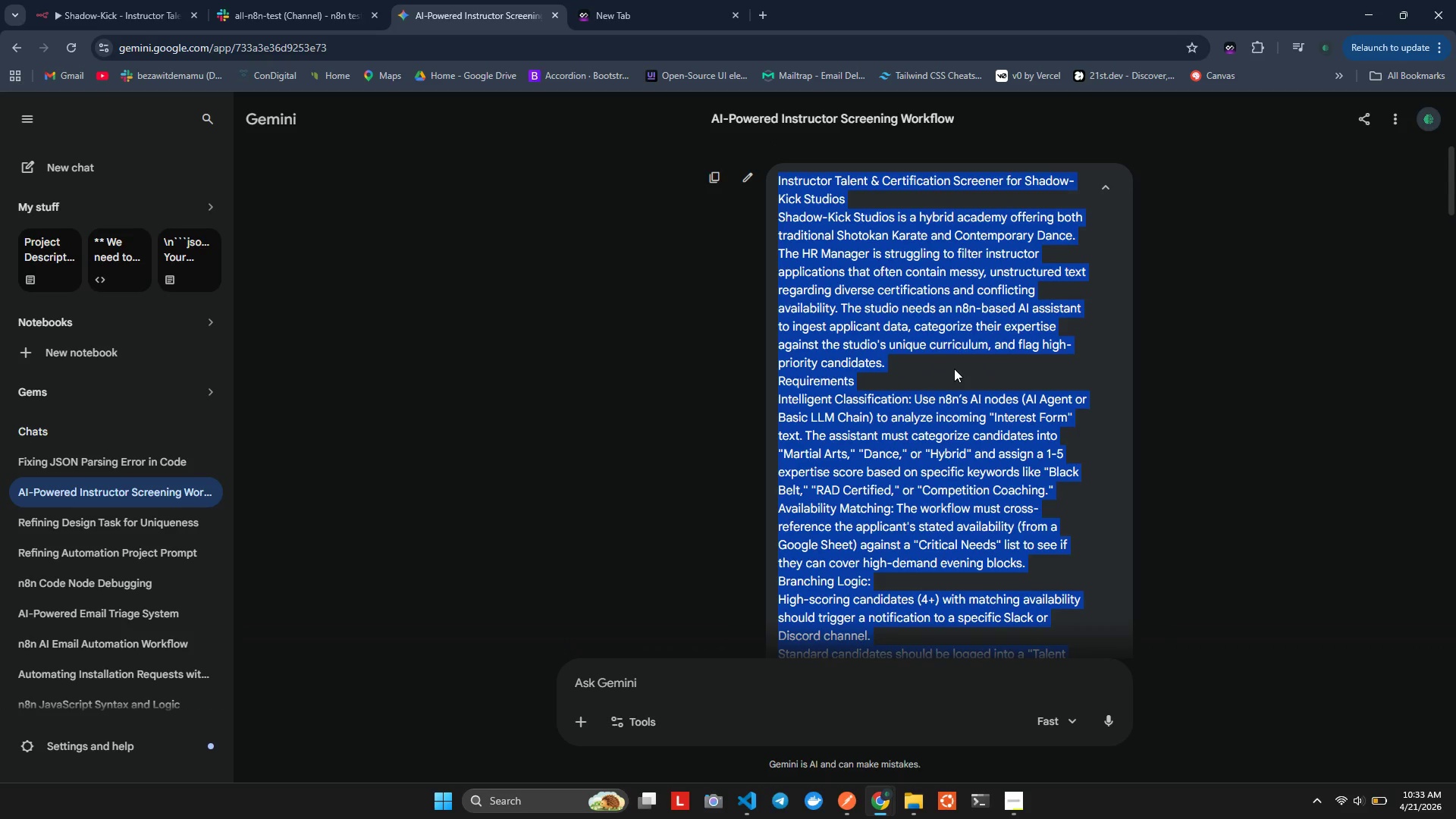 
wait(7.19)
 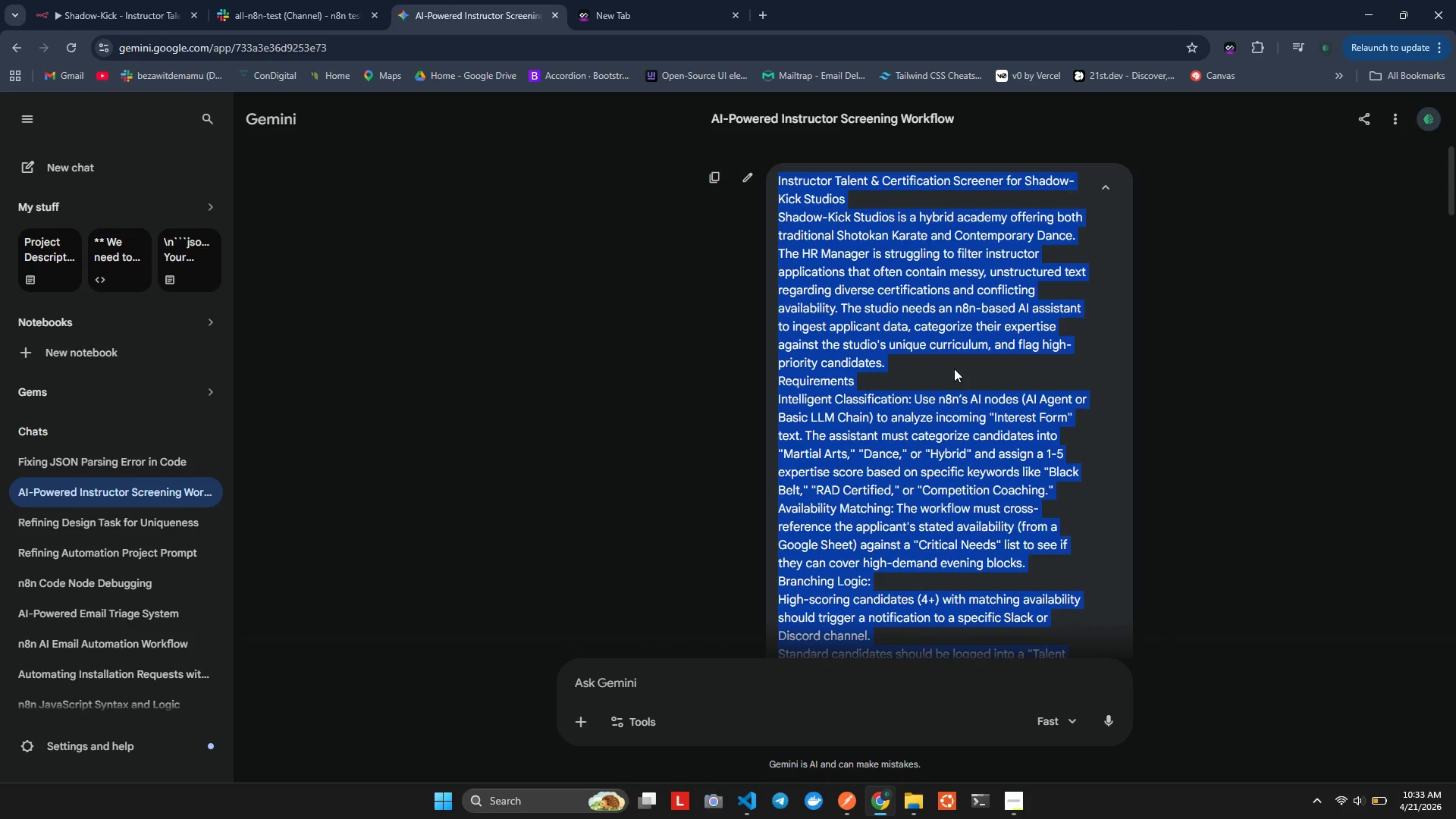 
key(Control+C)
 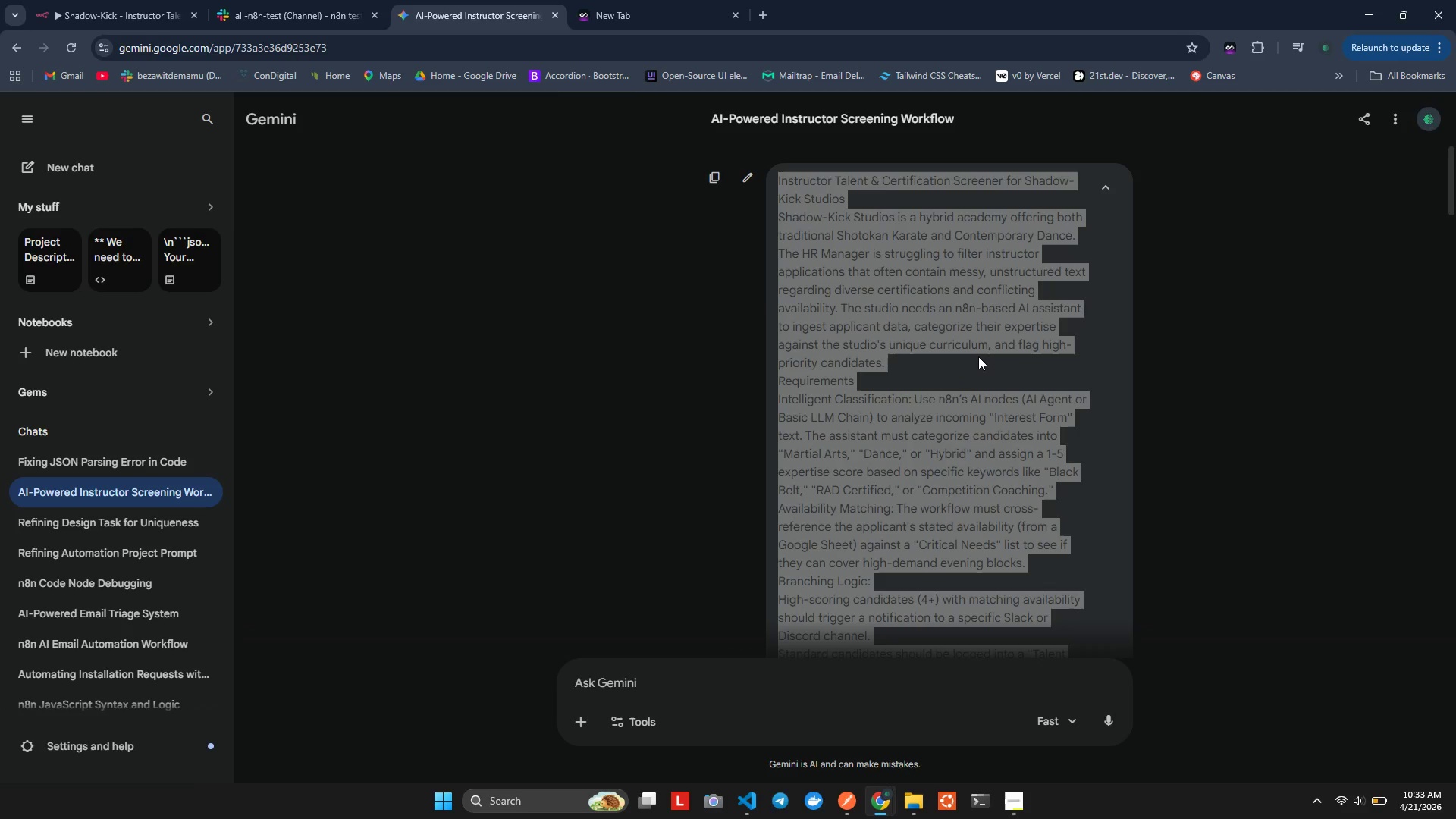 
key(Alt+AltLeft)
 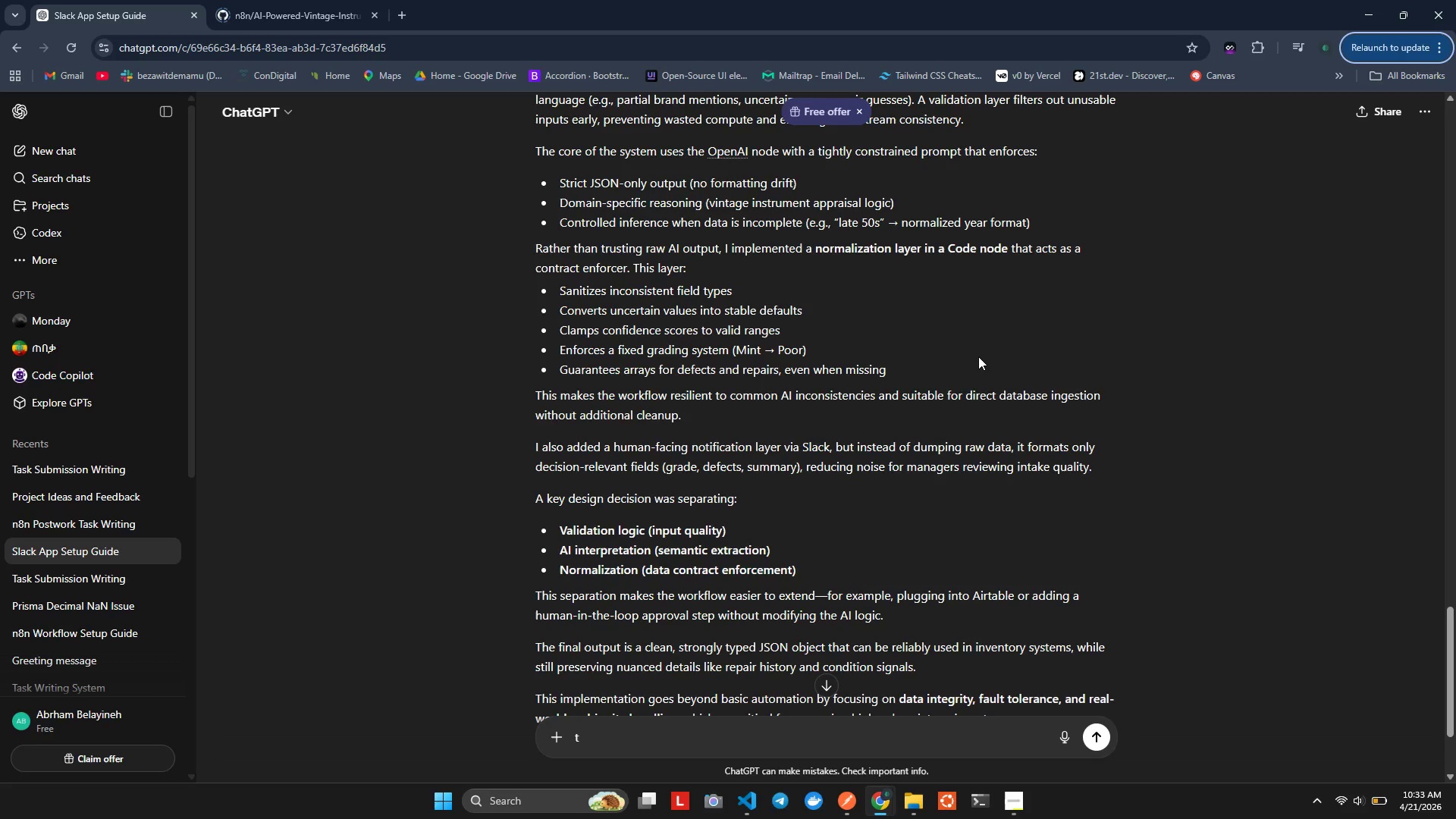 
key(Alt+Tab)
 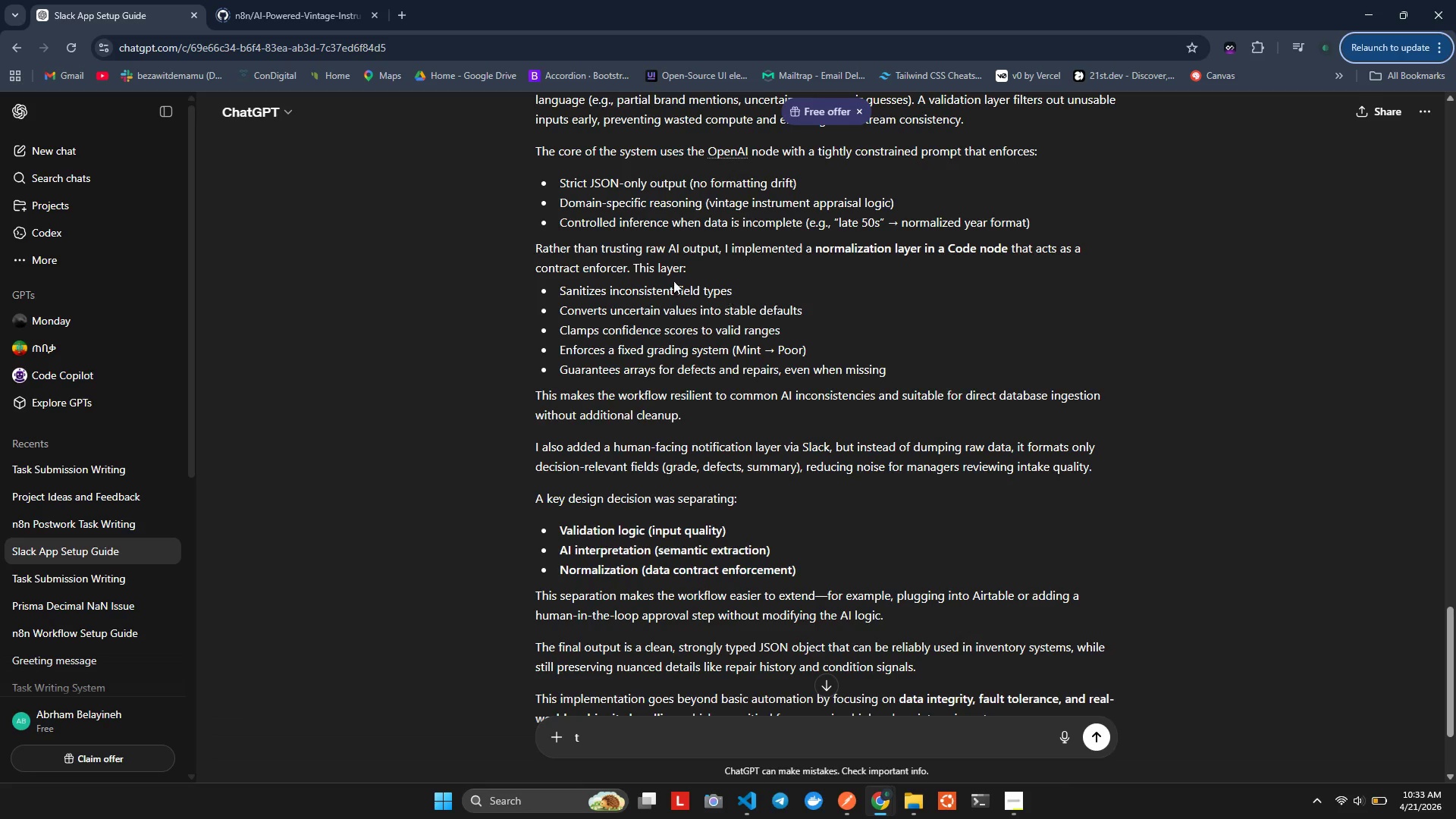 
key(Alt+AltLeft)
 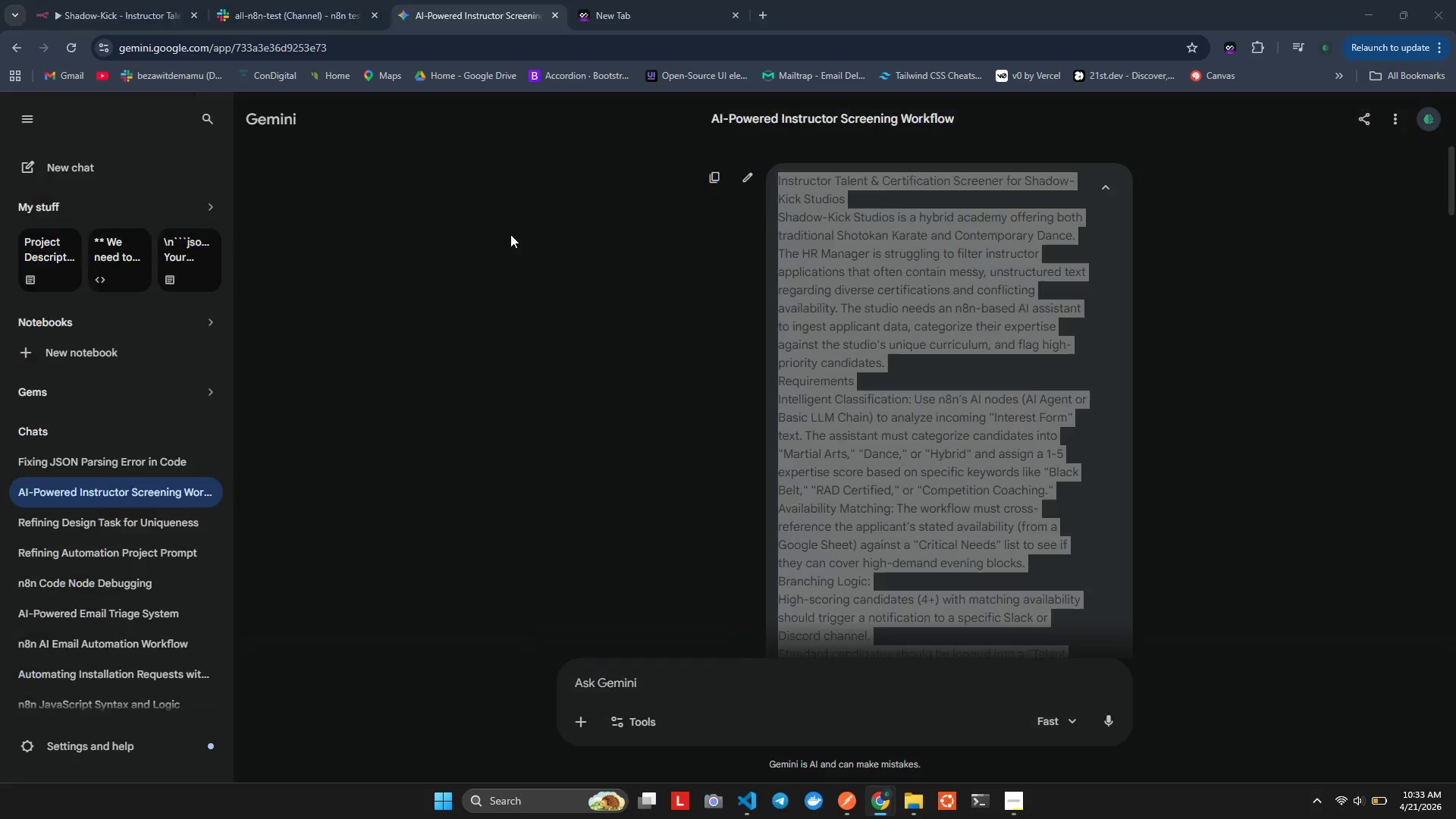 
key(Alt+Tab)
 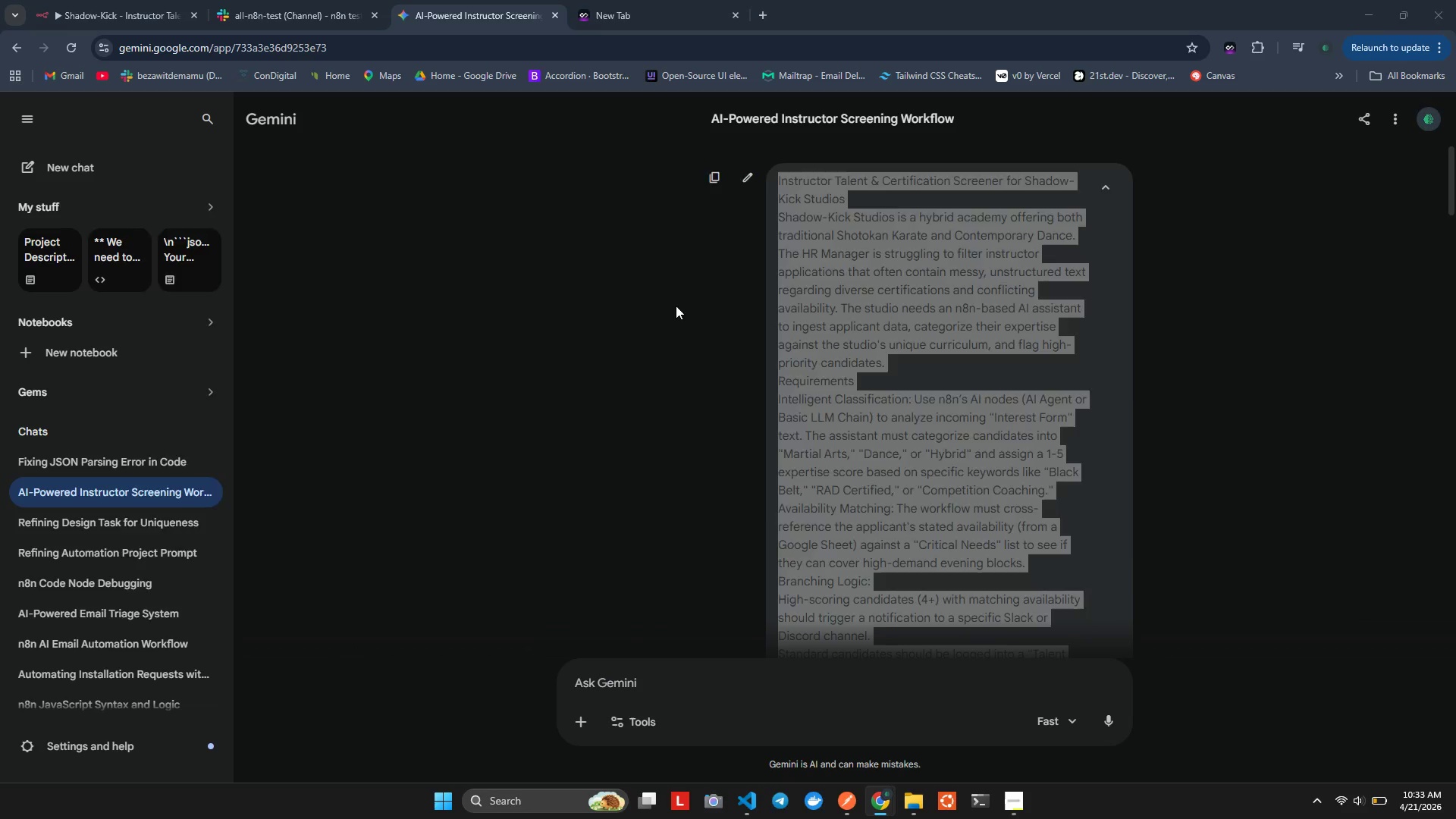 
key(Alt+Tab)
 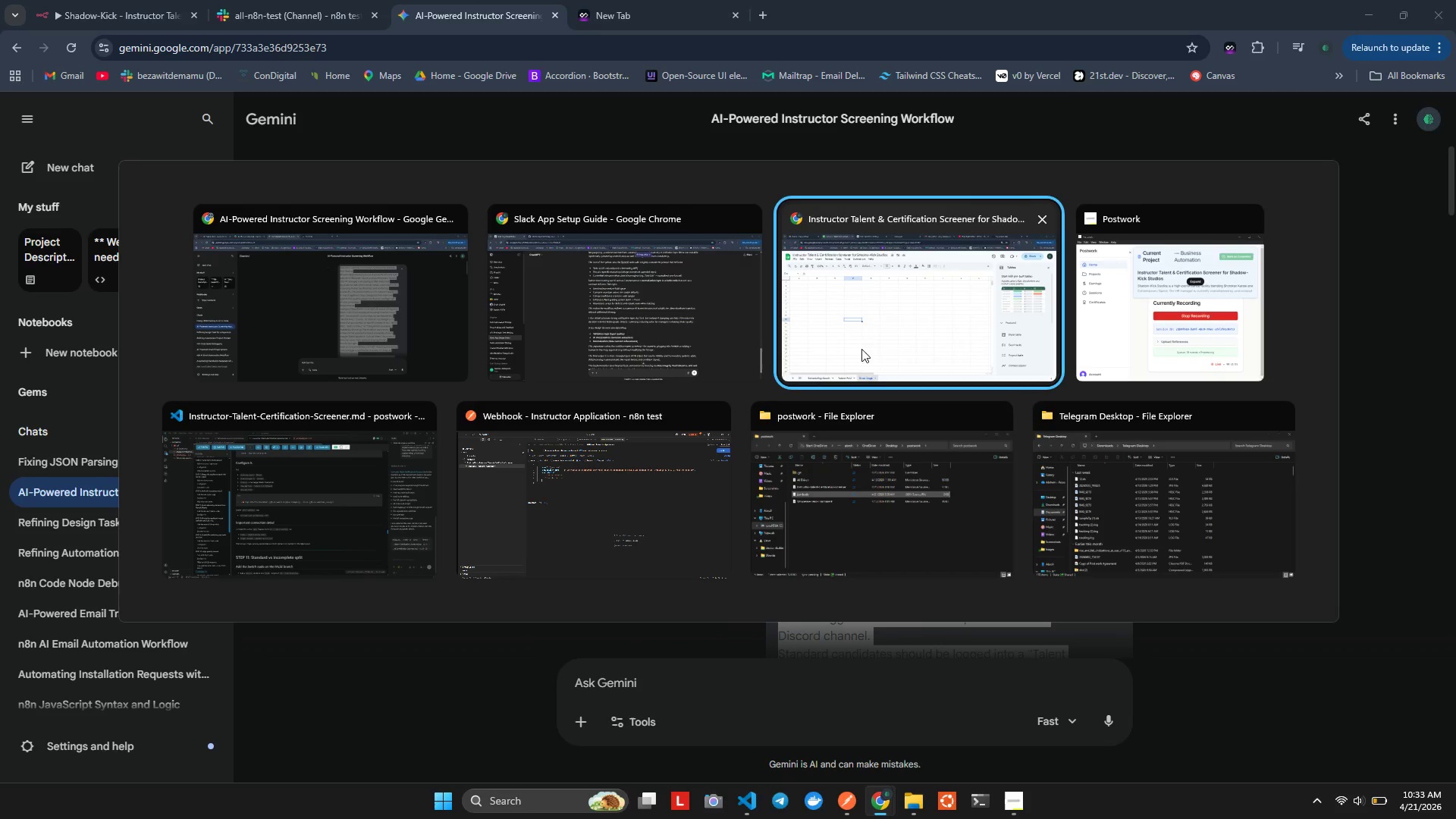 
key(Alt+Tab)
 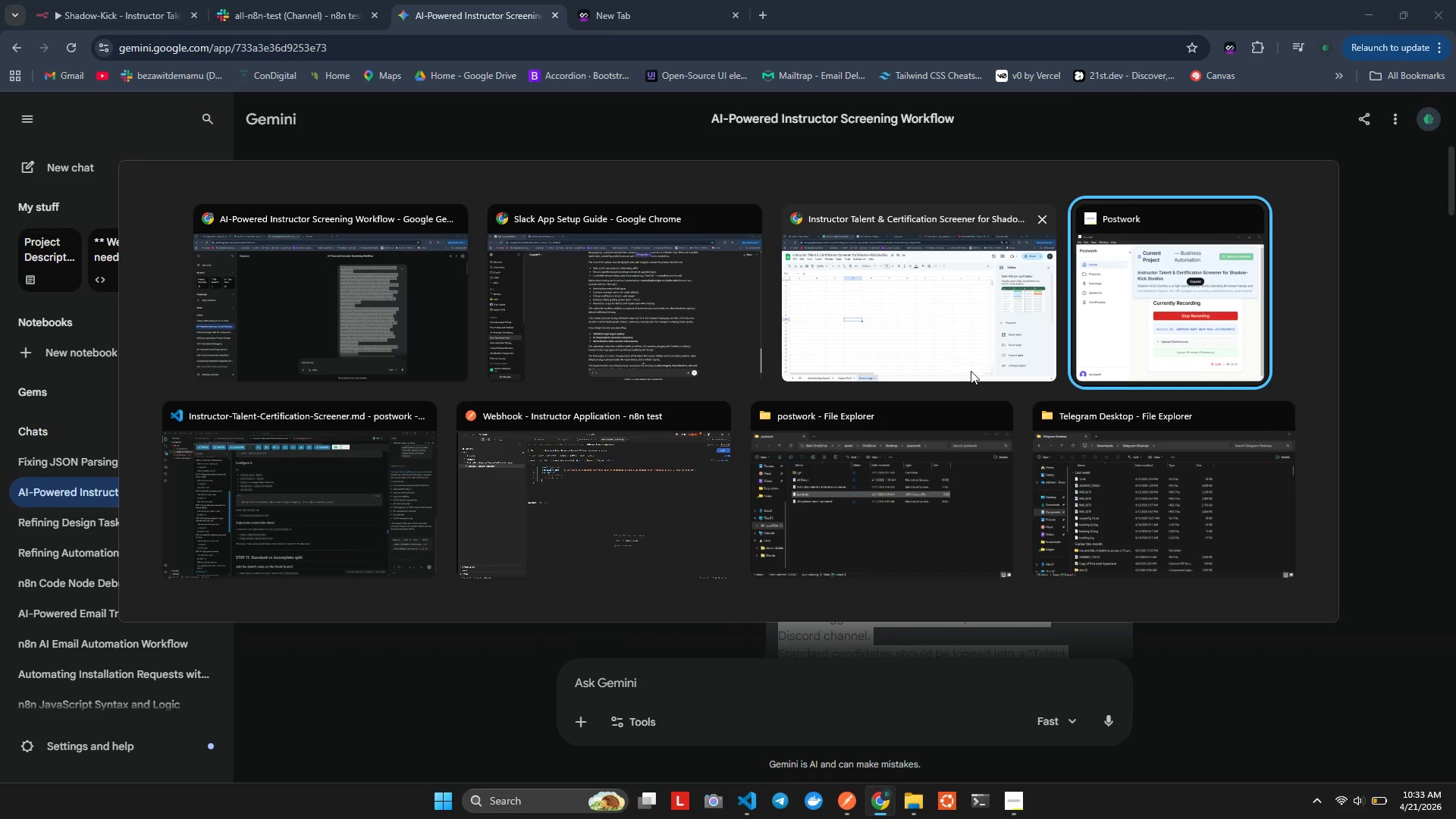 
key(Alt+Tab)
 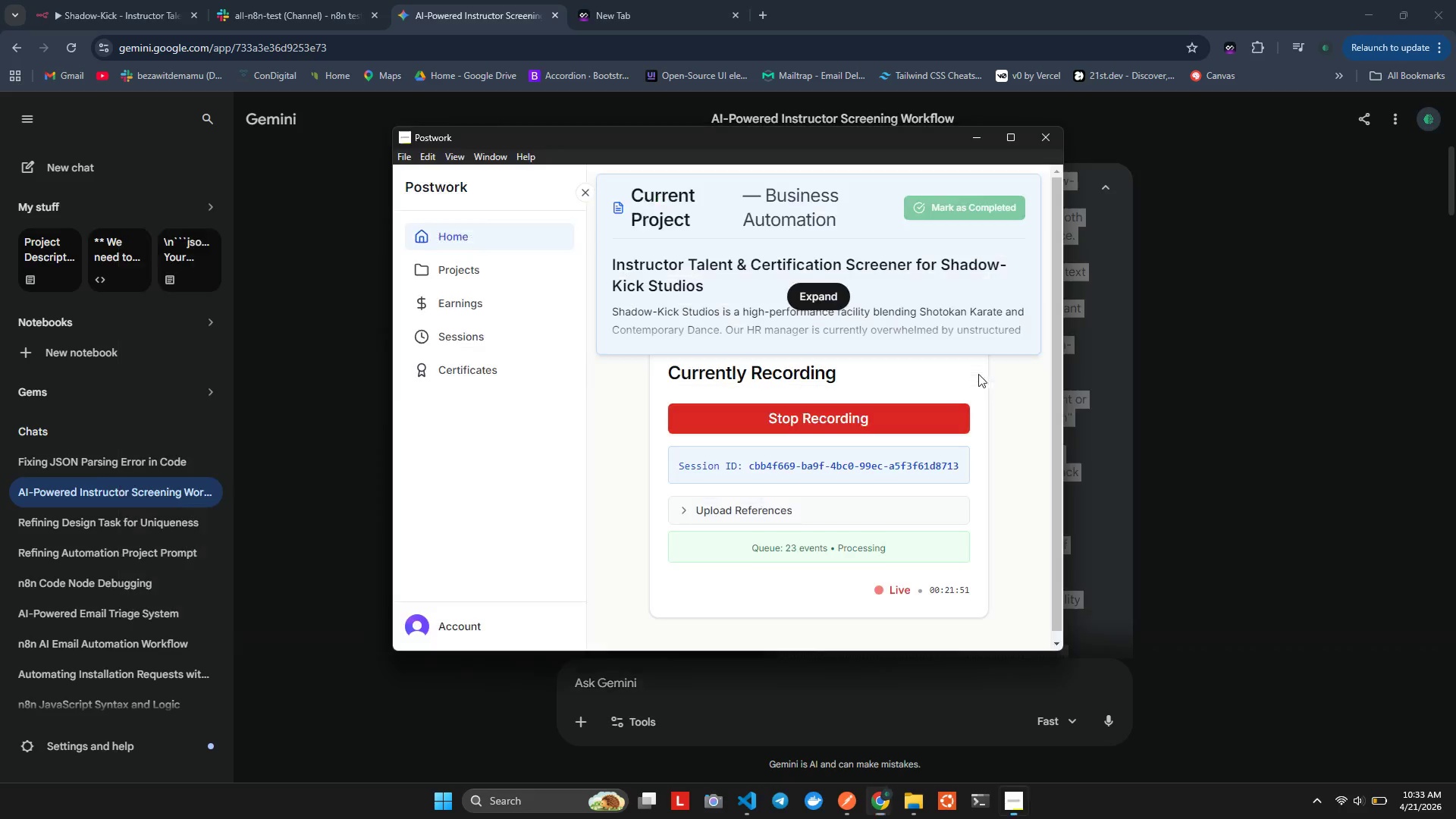 
key(Alt+AltLeft)